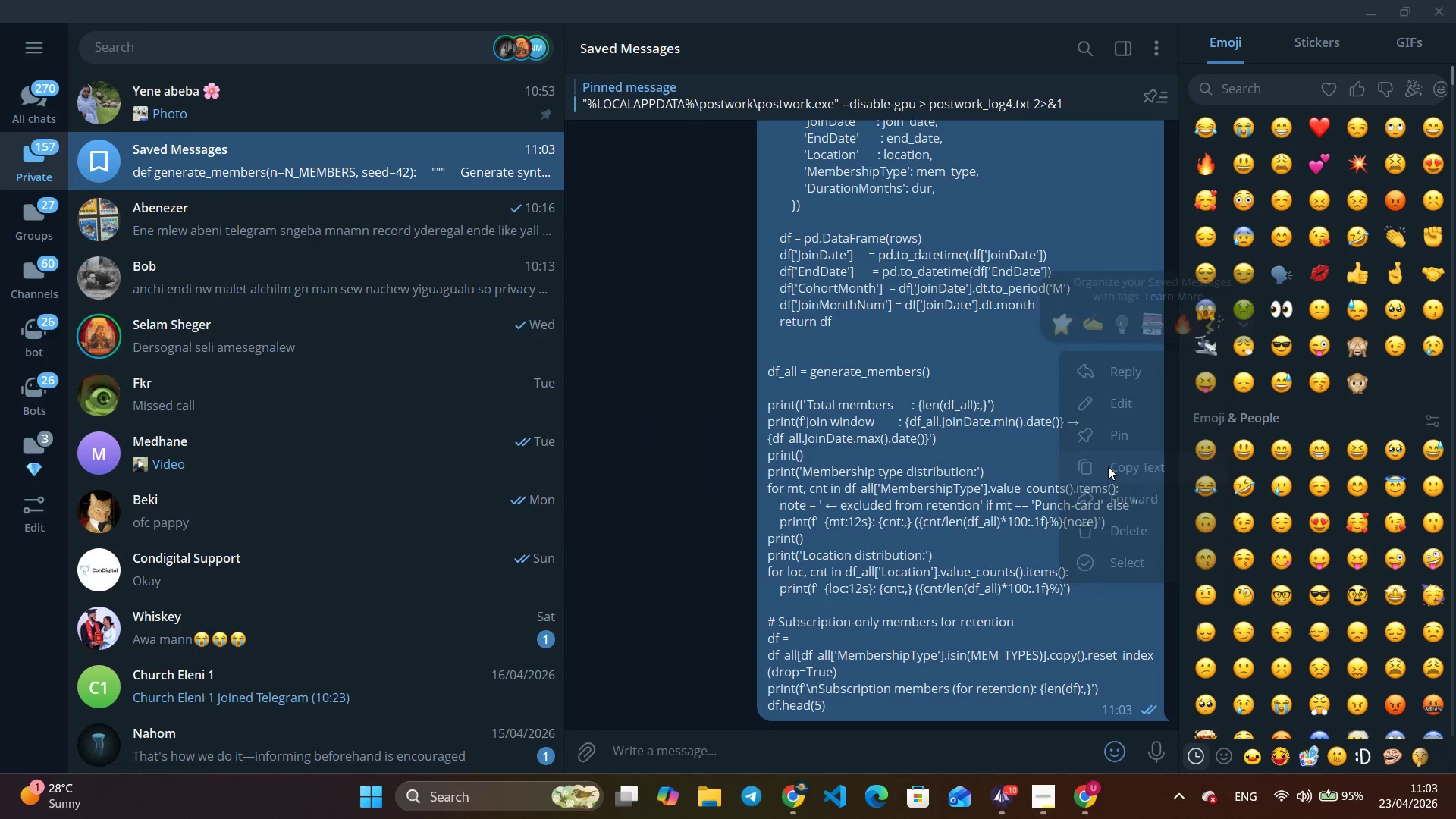 
key(Alt+AltLeft)
 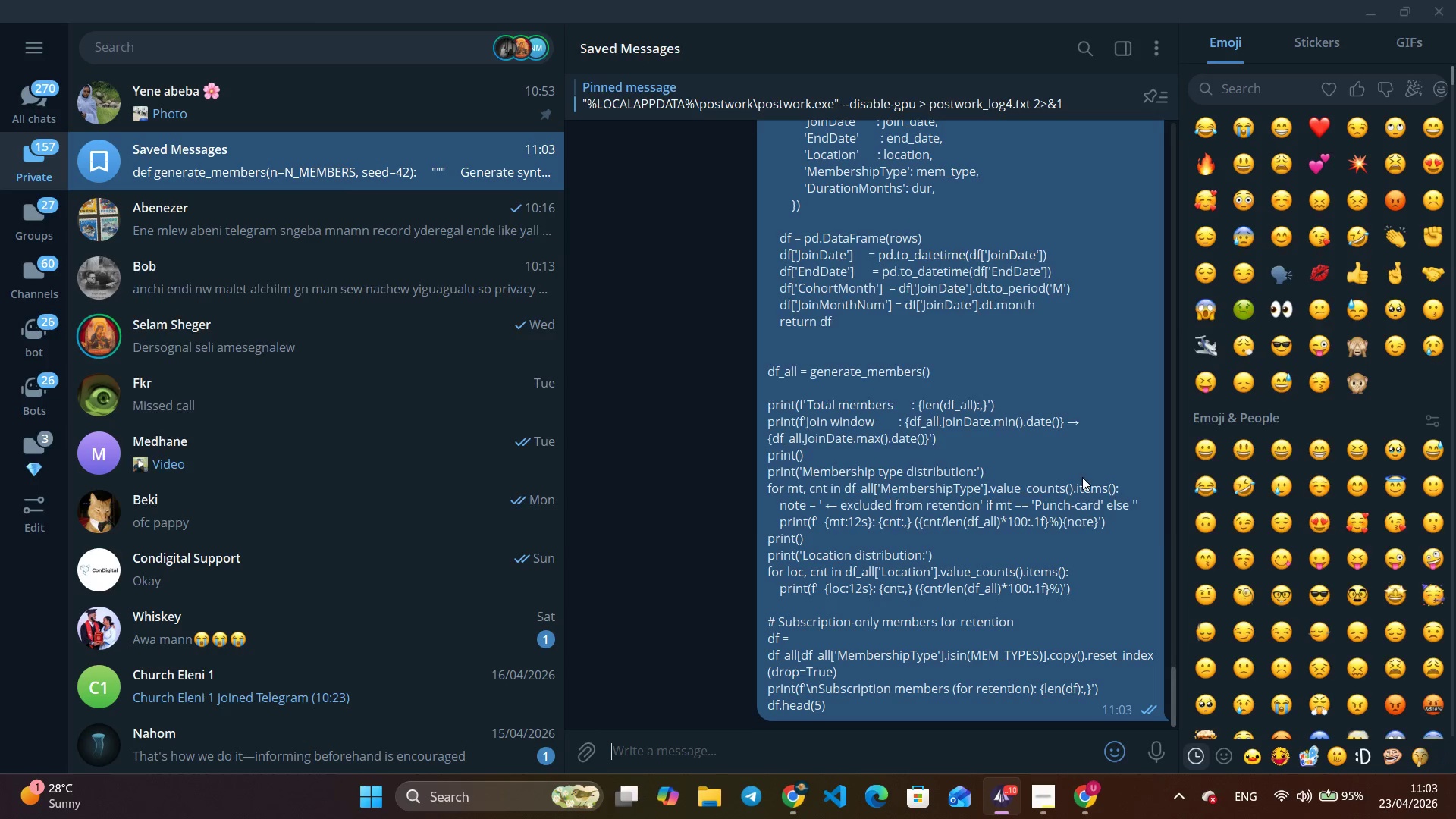 
key(Alt+Tab)
 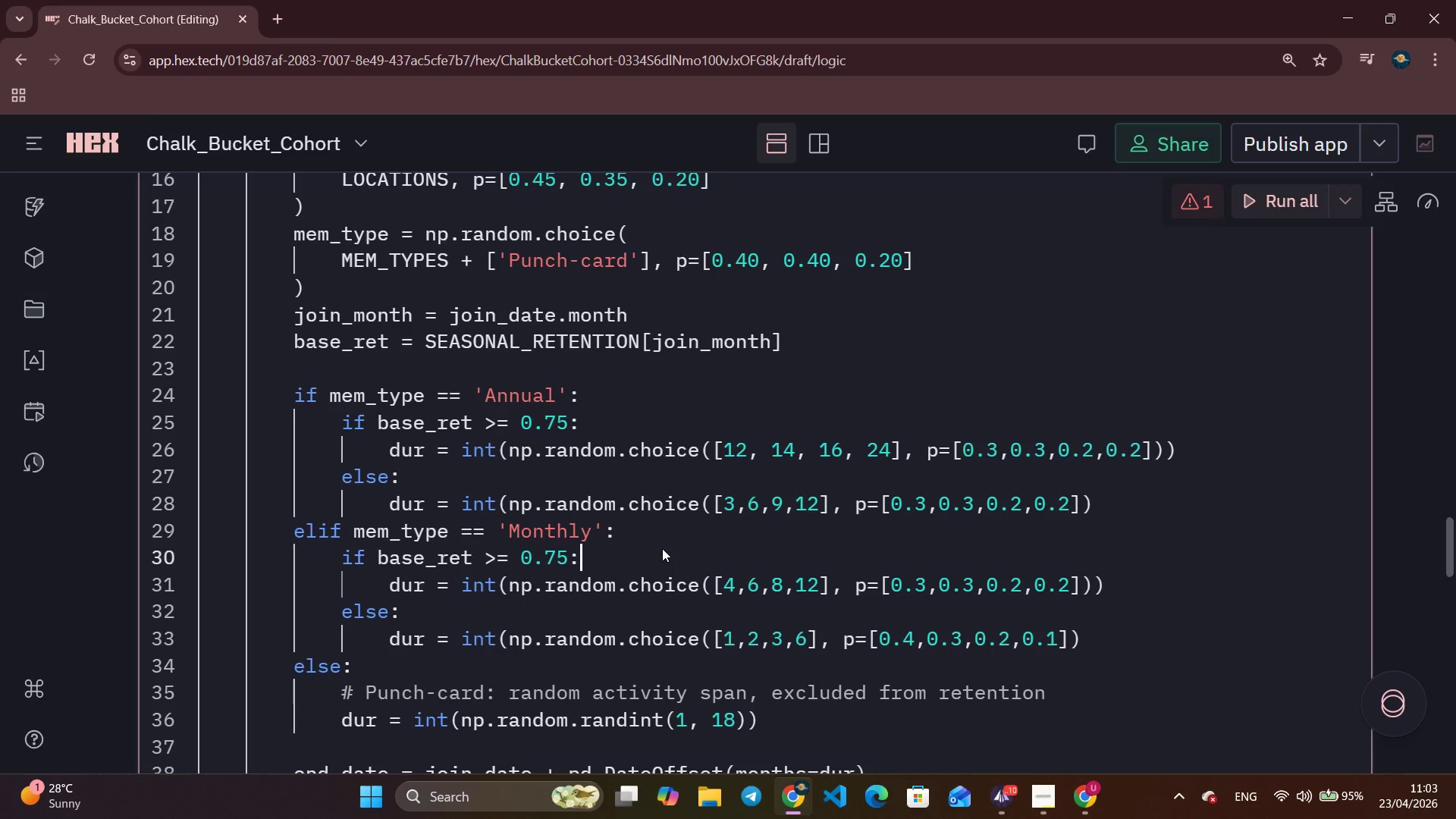 
key(Control+A)
 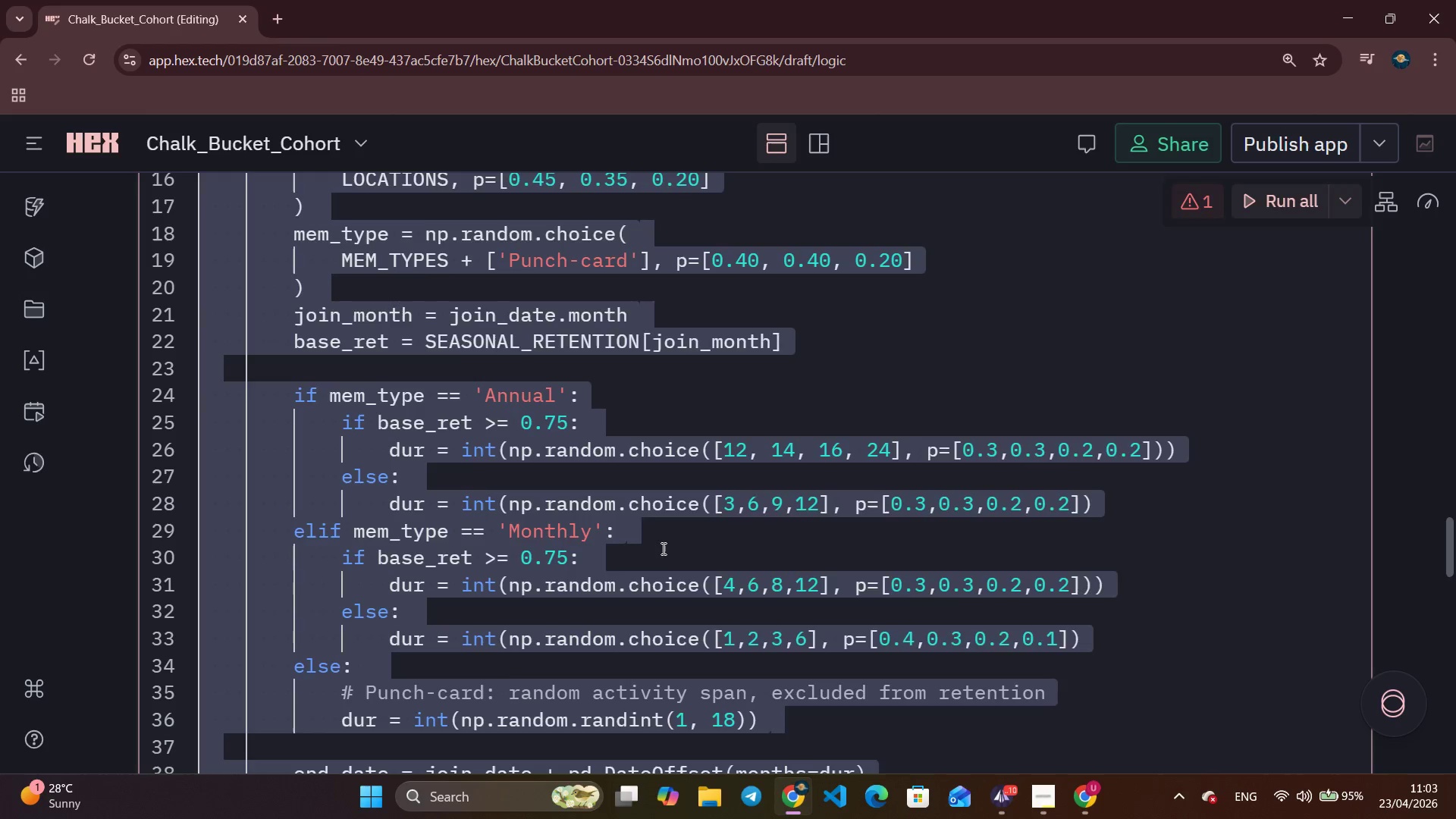 
key(Control+V)
 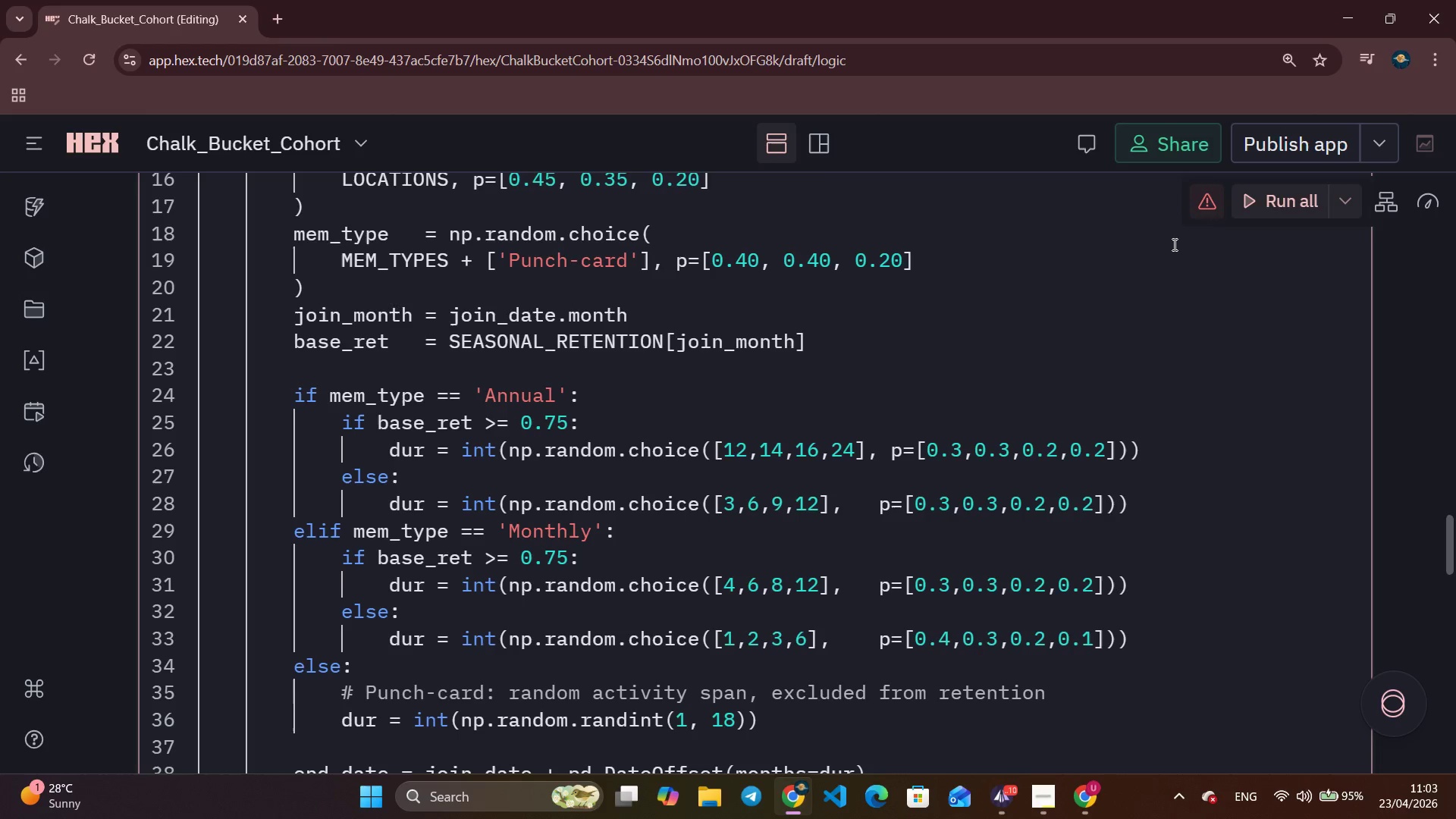 
scroll: coordinate [1374, 448], scroll_direction: up, amount: 9.0
 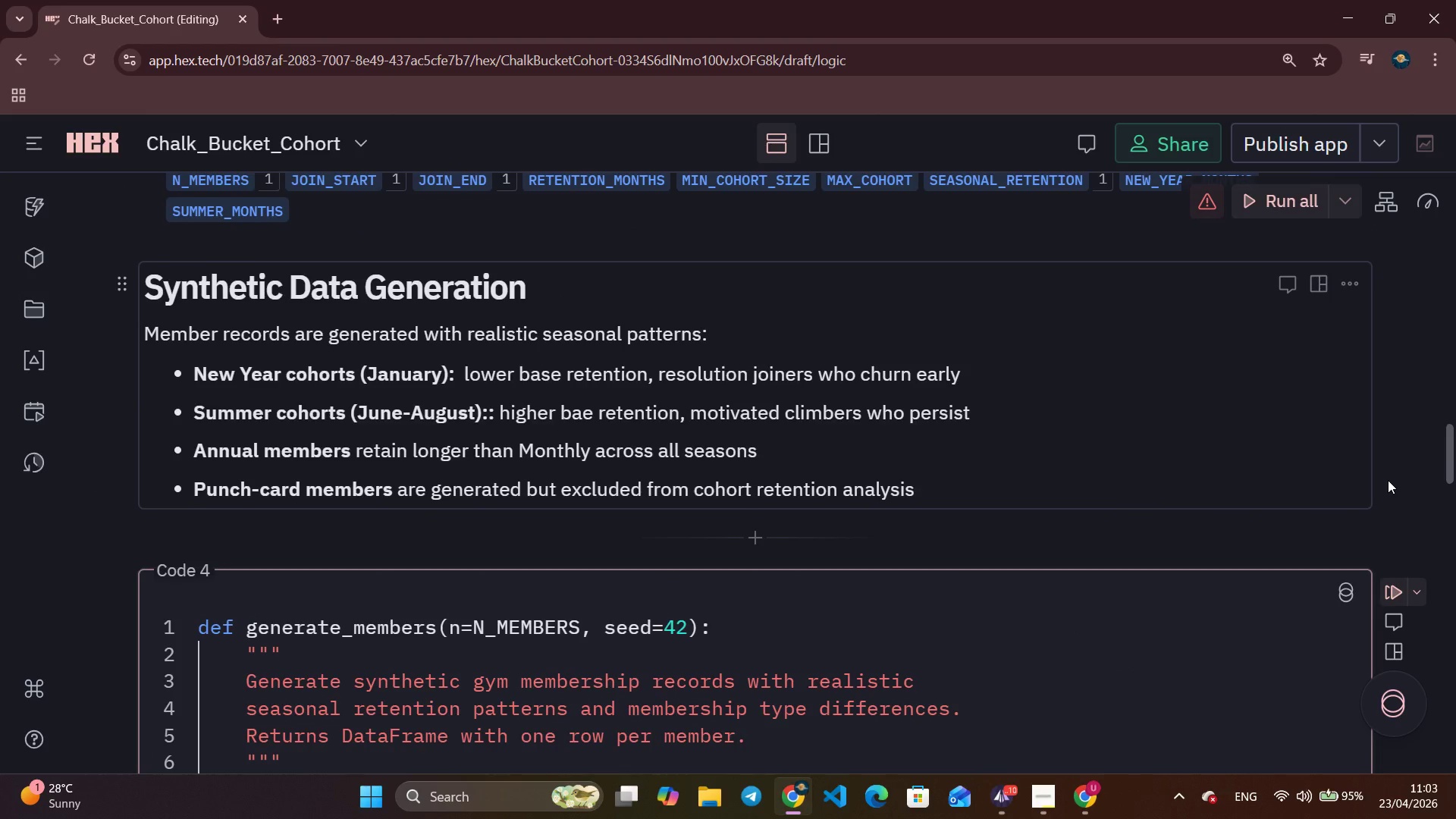 
scroll: coordinate [1388, 480], scroll_direction: down, amount: 3.0
 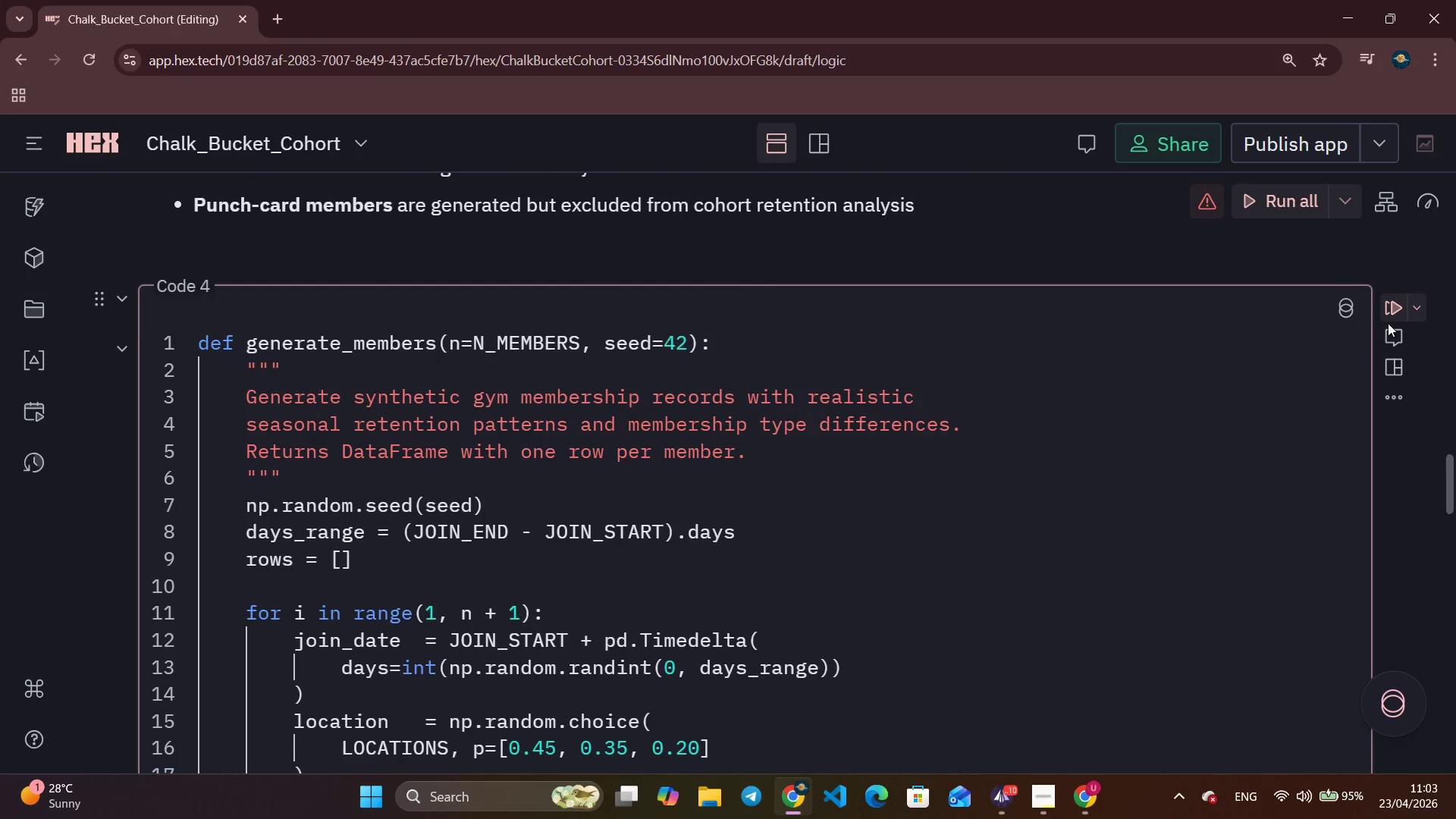 
left_click([1392, 303])
 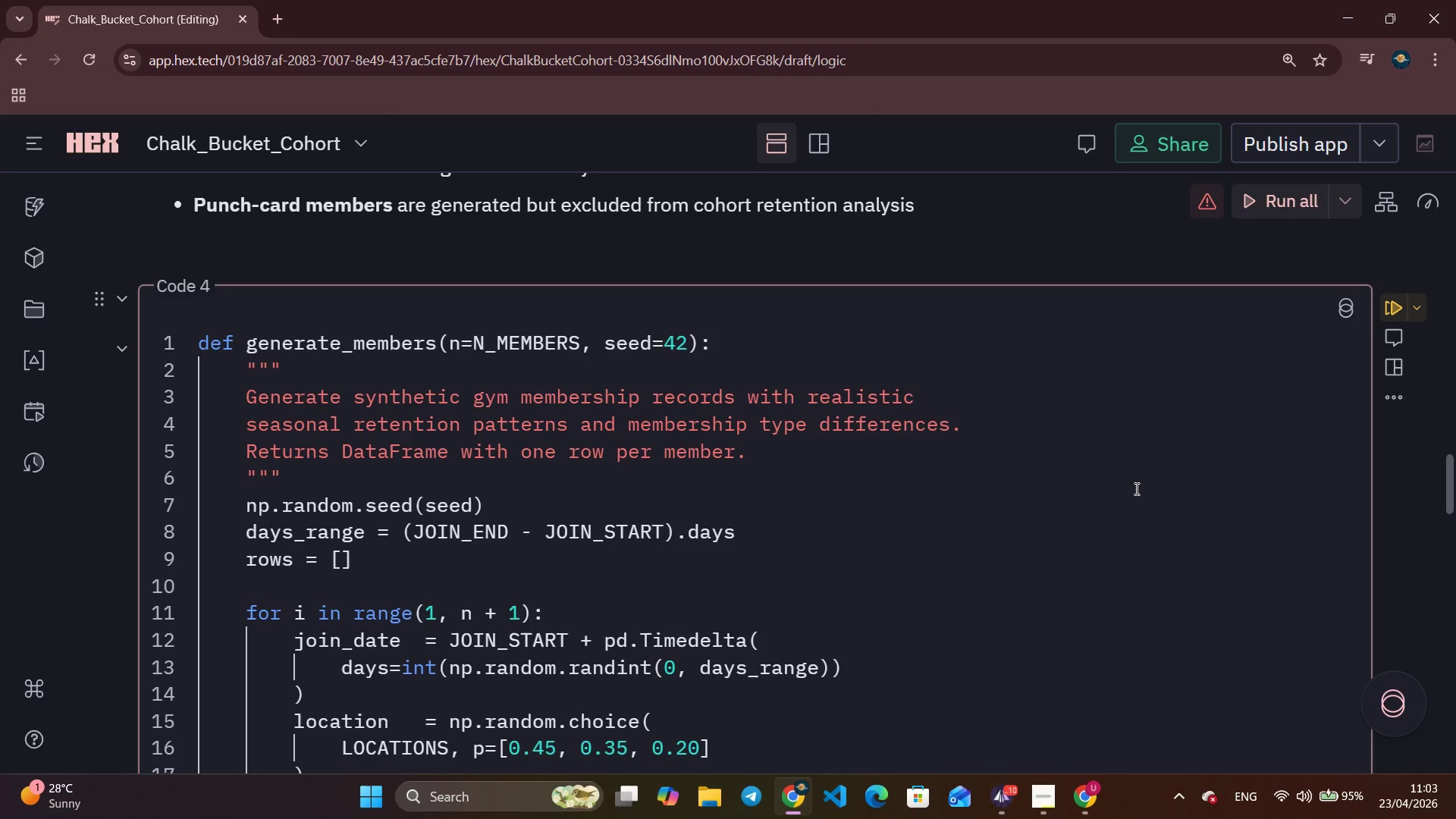 
scroll: coordinate [1072, 526], scroll_direction: down, amount: 21.0
 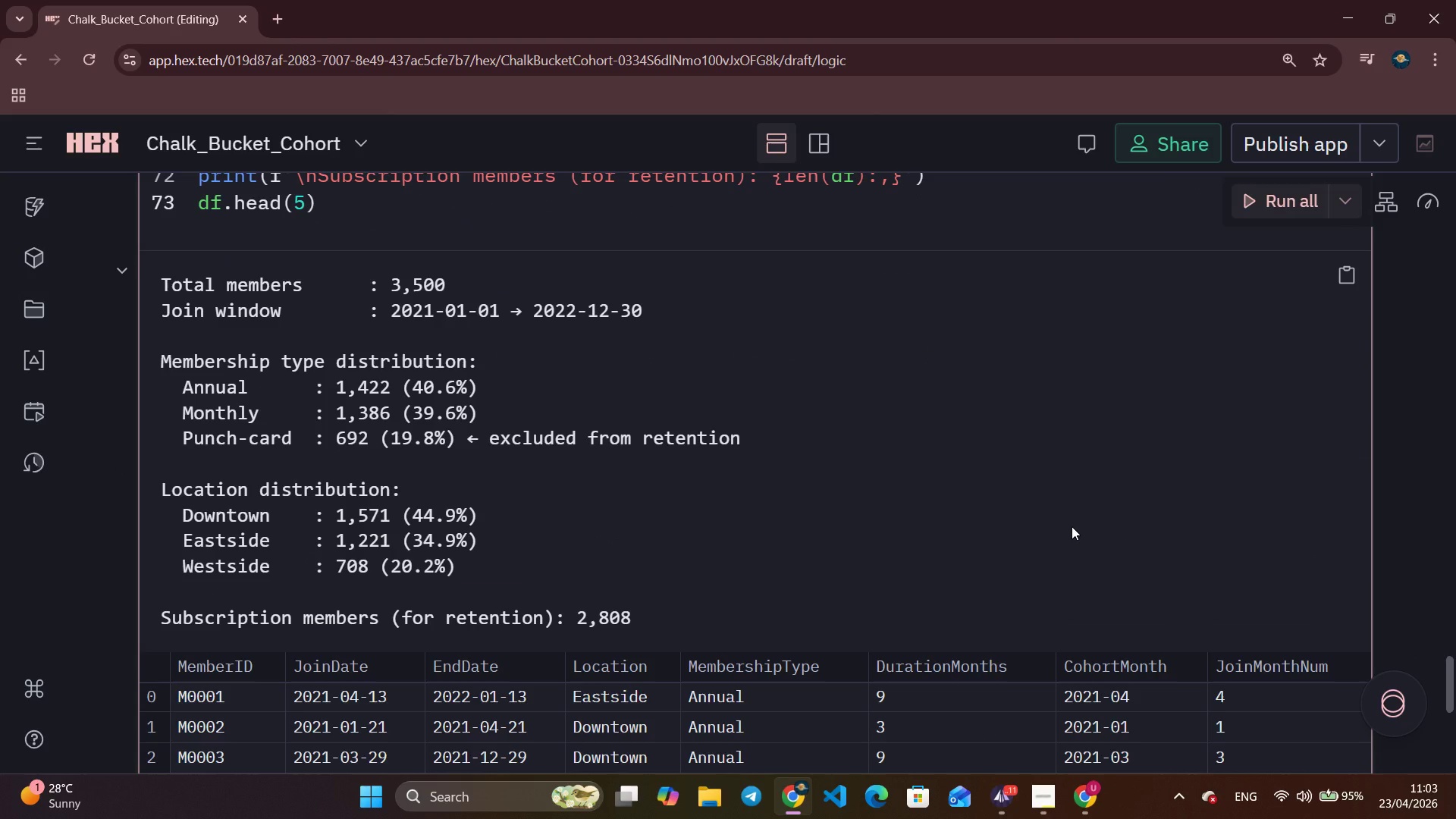 
wait(37.55)
 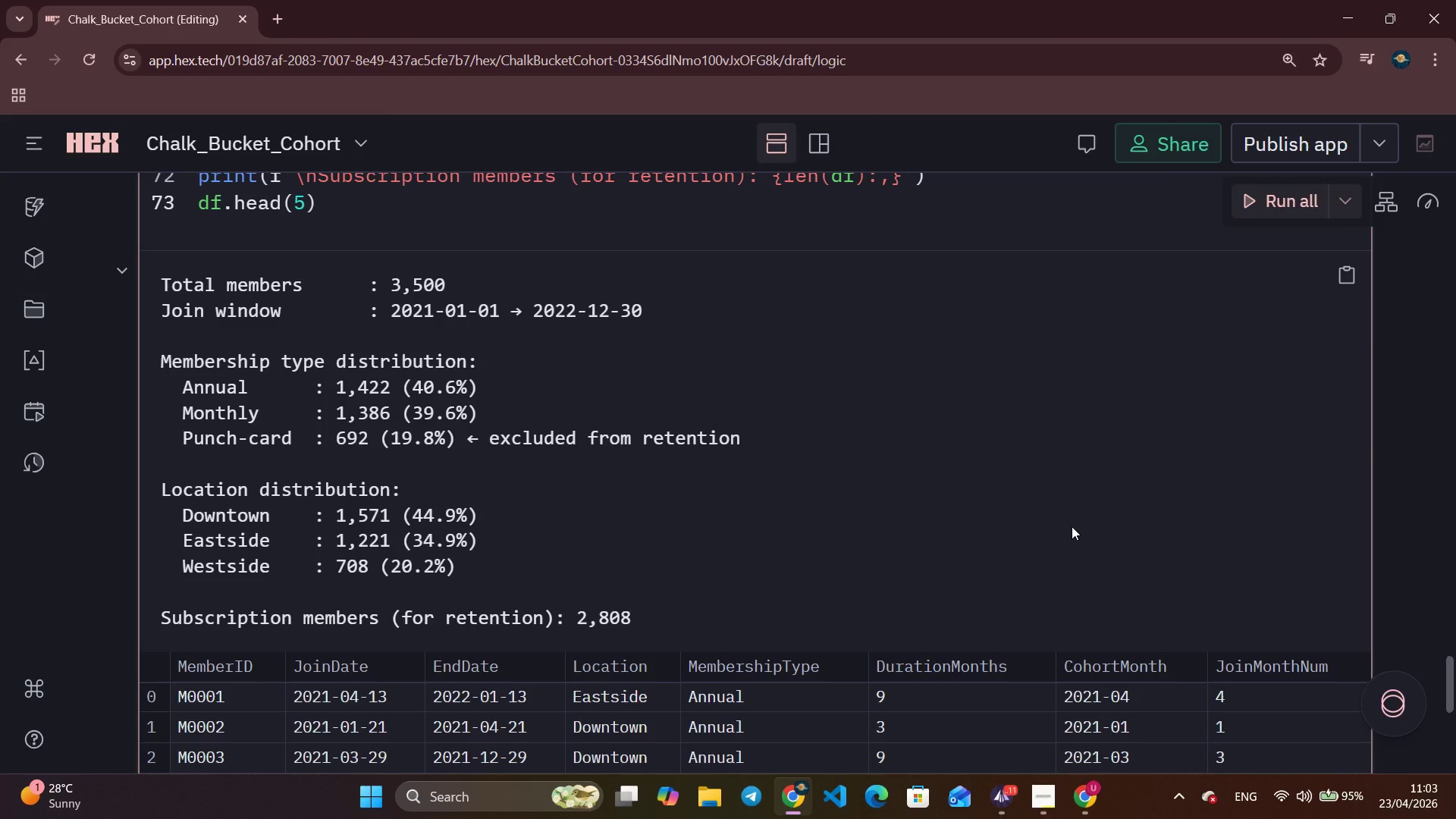 
scroll: coordinate [1072, 526], scroll_direction: down, amount: 1.0
 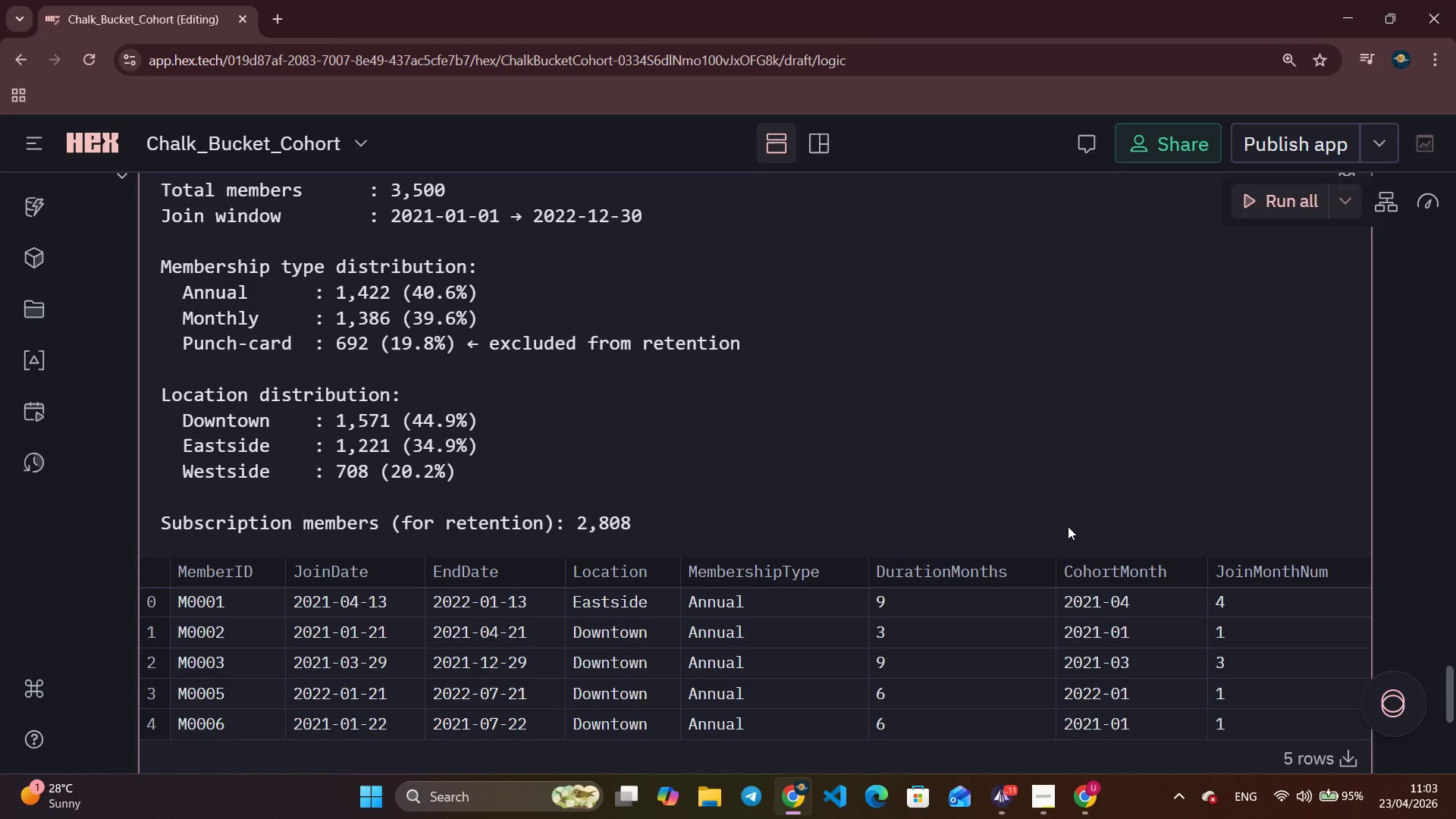 
wait(7.65)
 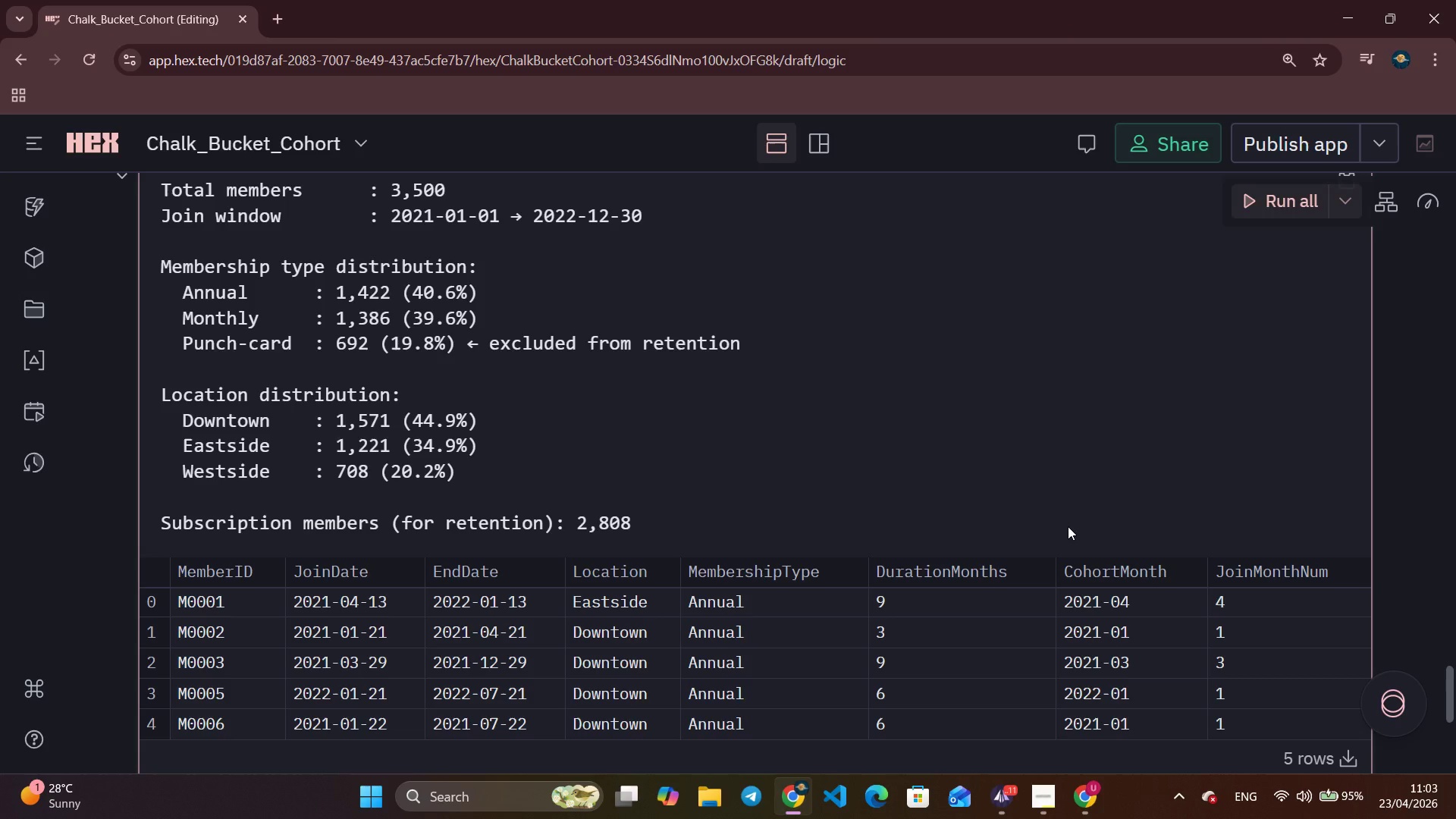 
scroll: coordinate [682, 441], scroll_direction: down, amount: 4.0
 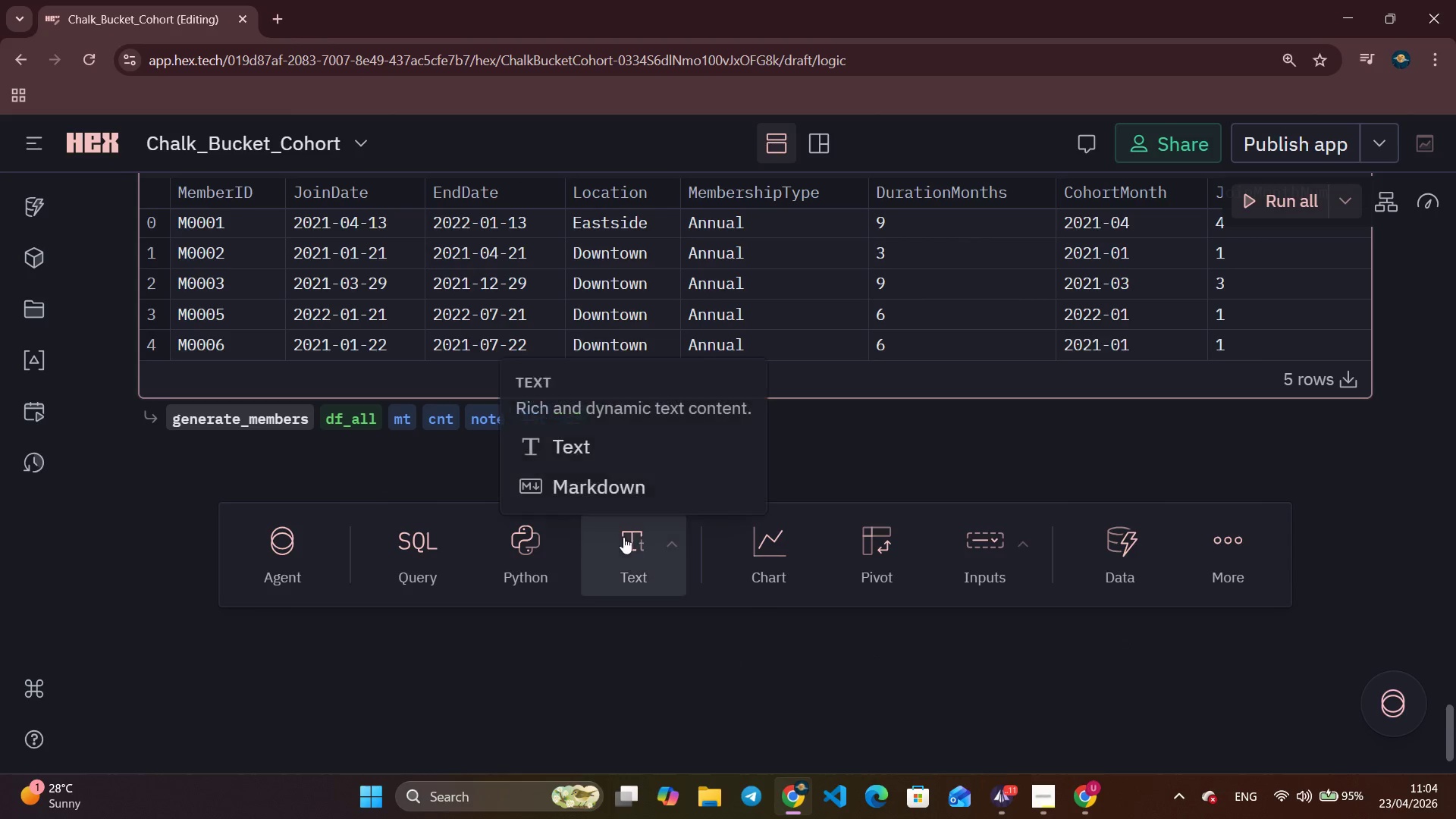 
left_click([623, 537])
 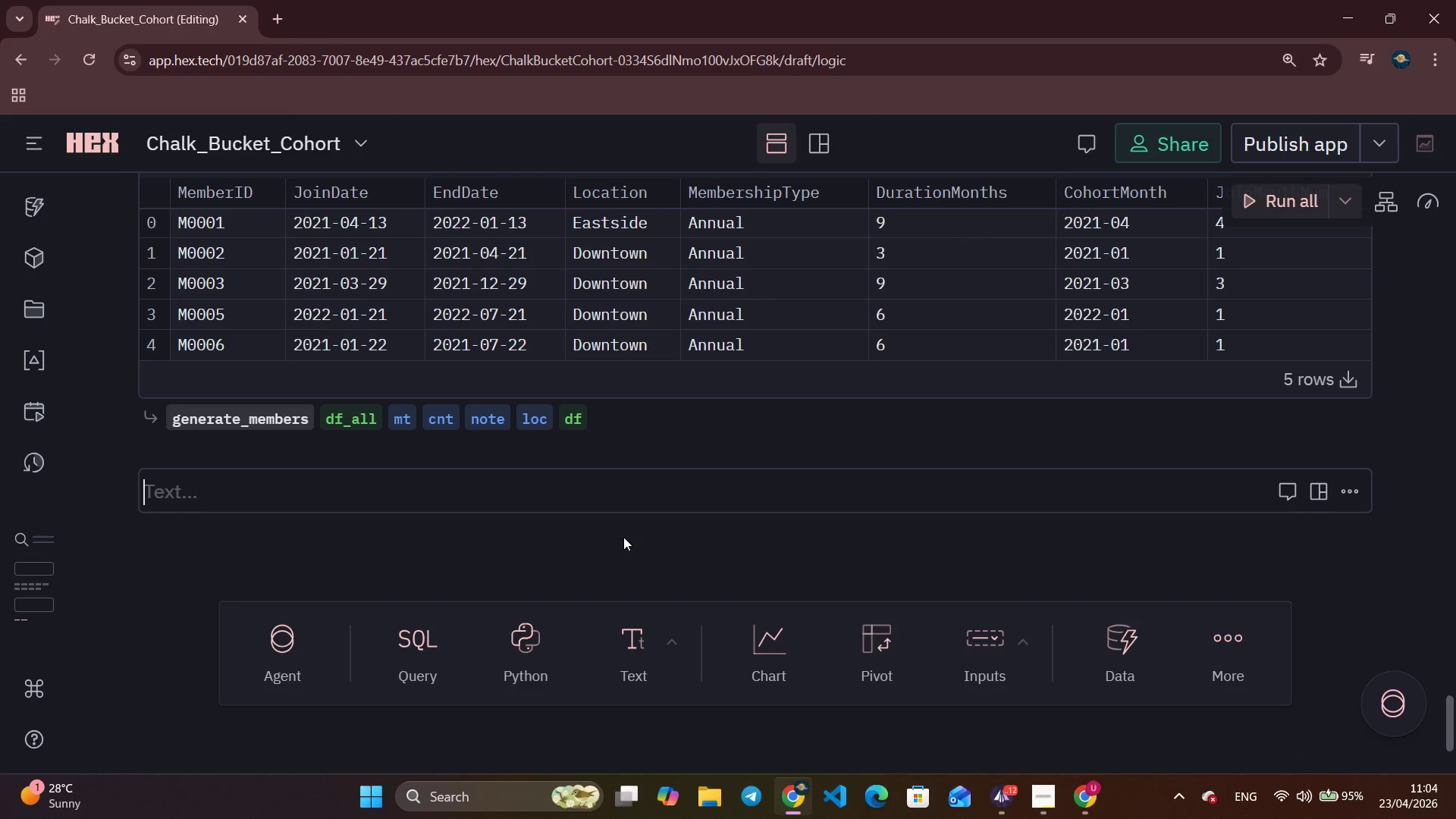 
type(### C)
key(Backspace)
type(3. Cohort Retention Engine)
 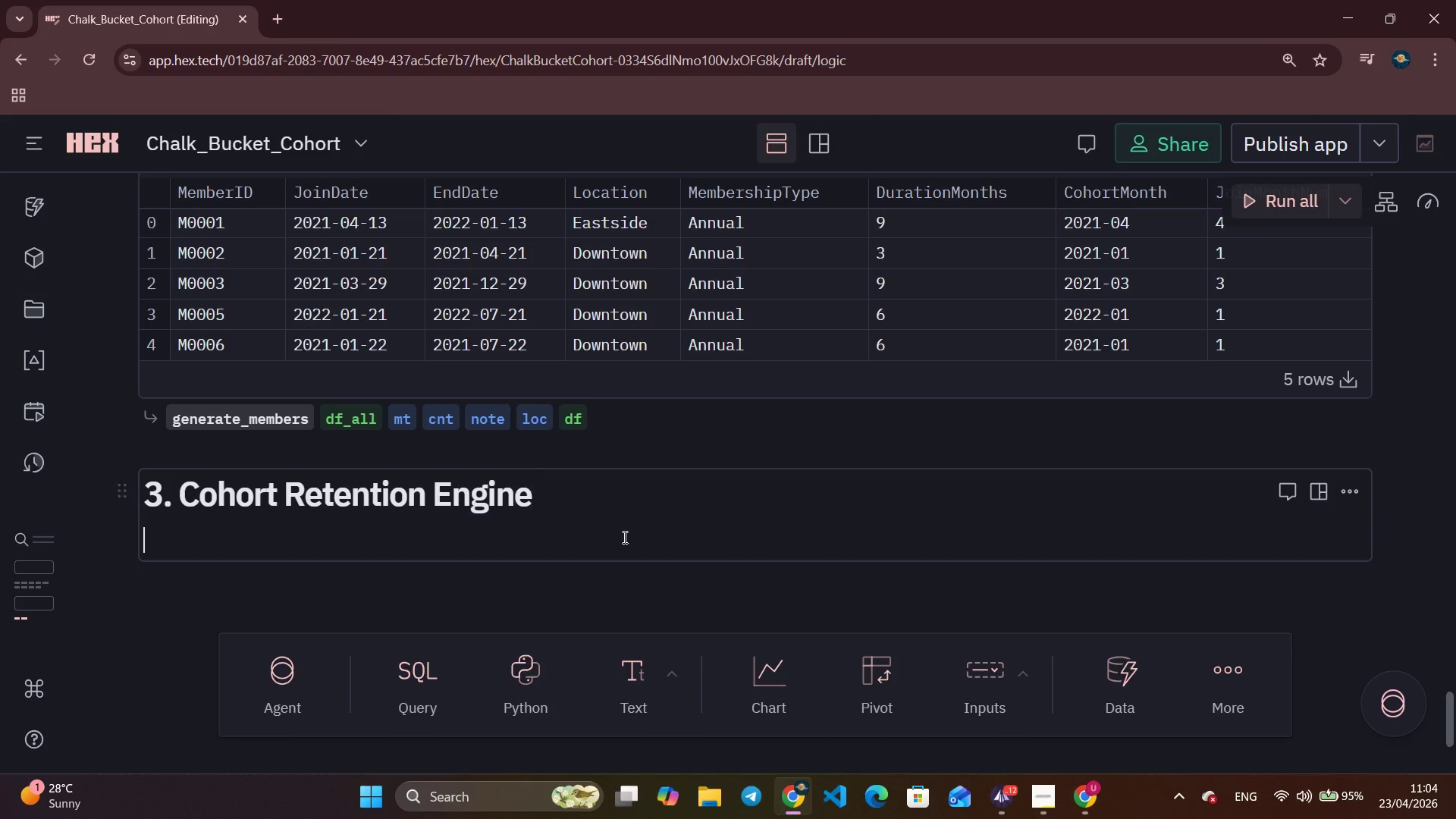 
 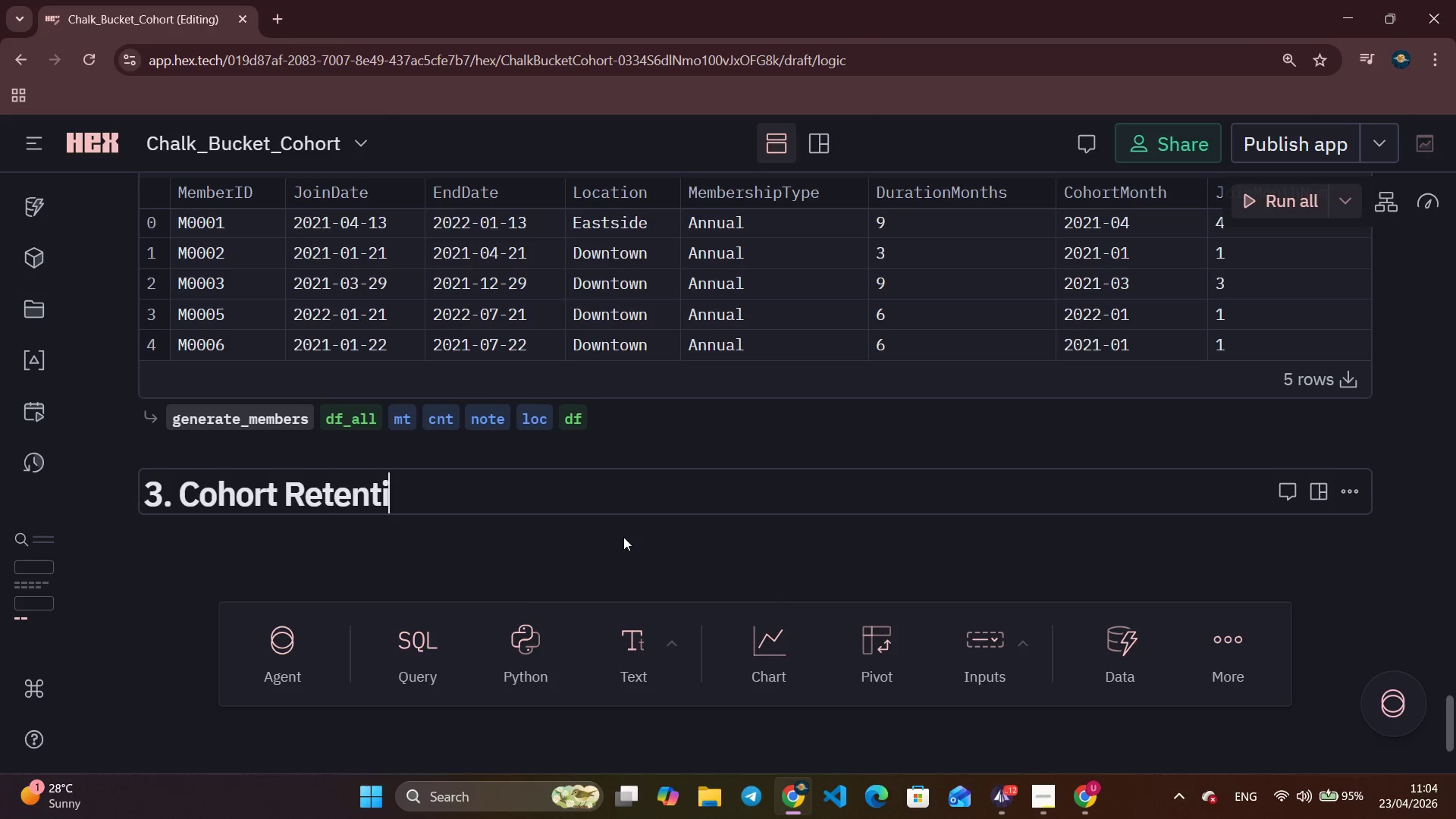 
key(Enter)
 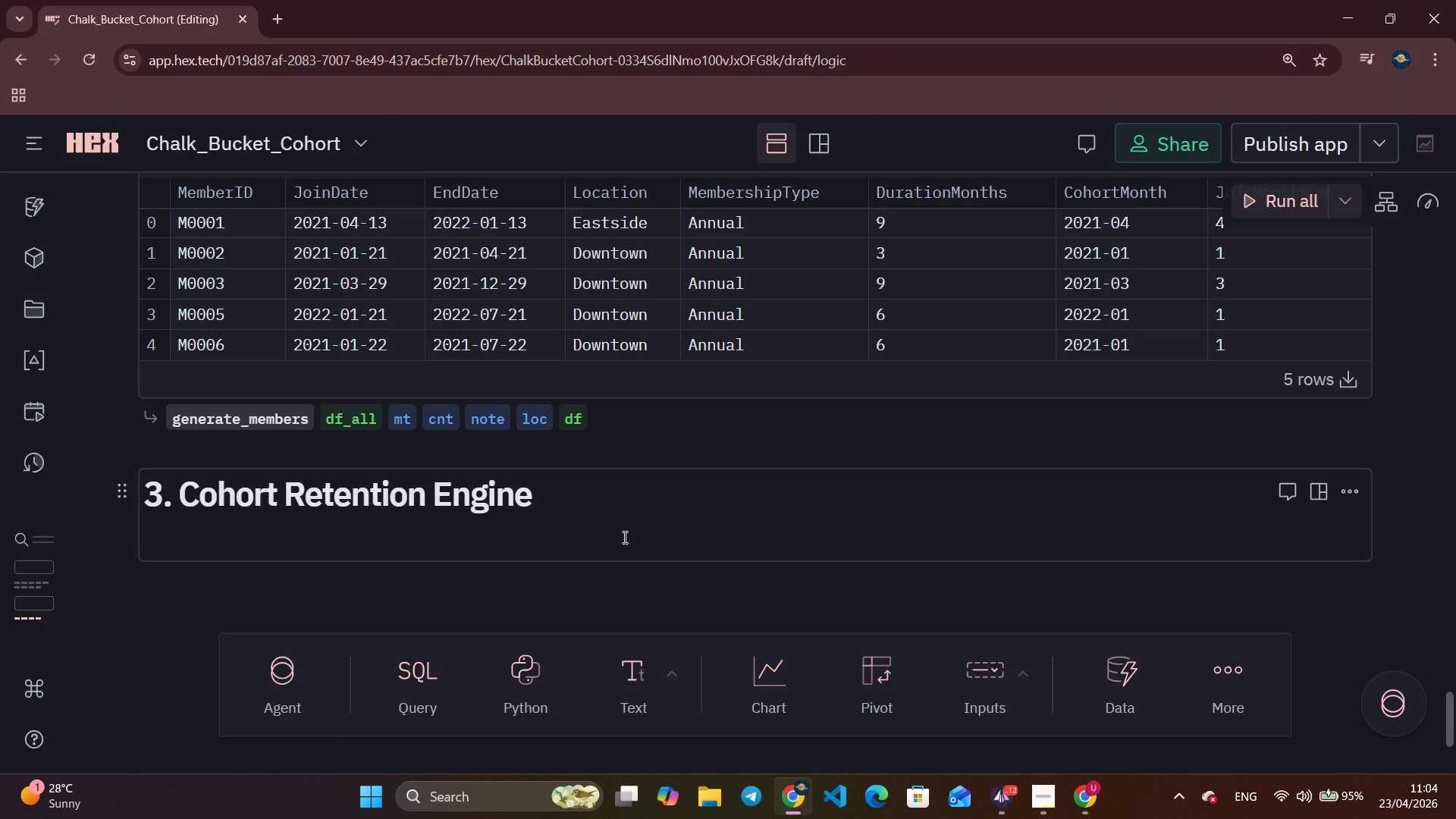 
type(**Retention D)
key(Backspace)
type(definition:** A member is retained f)
key(Backspace)
type(in month M if their membership was active futing that)
 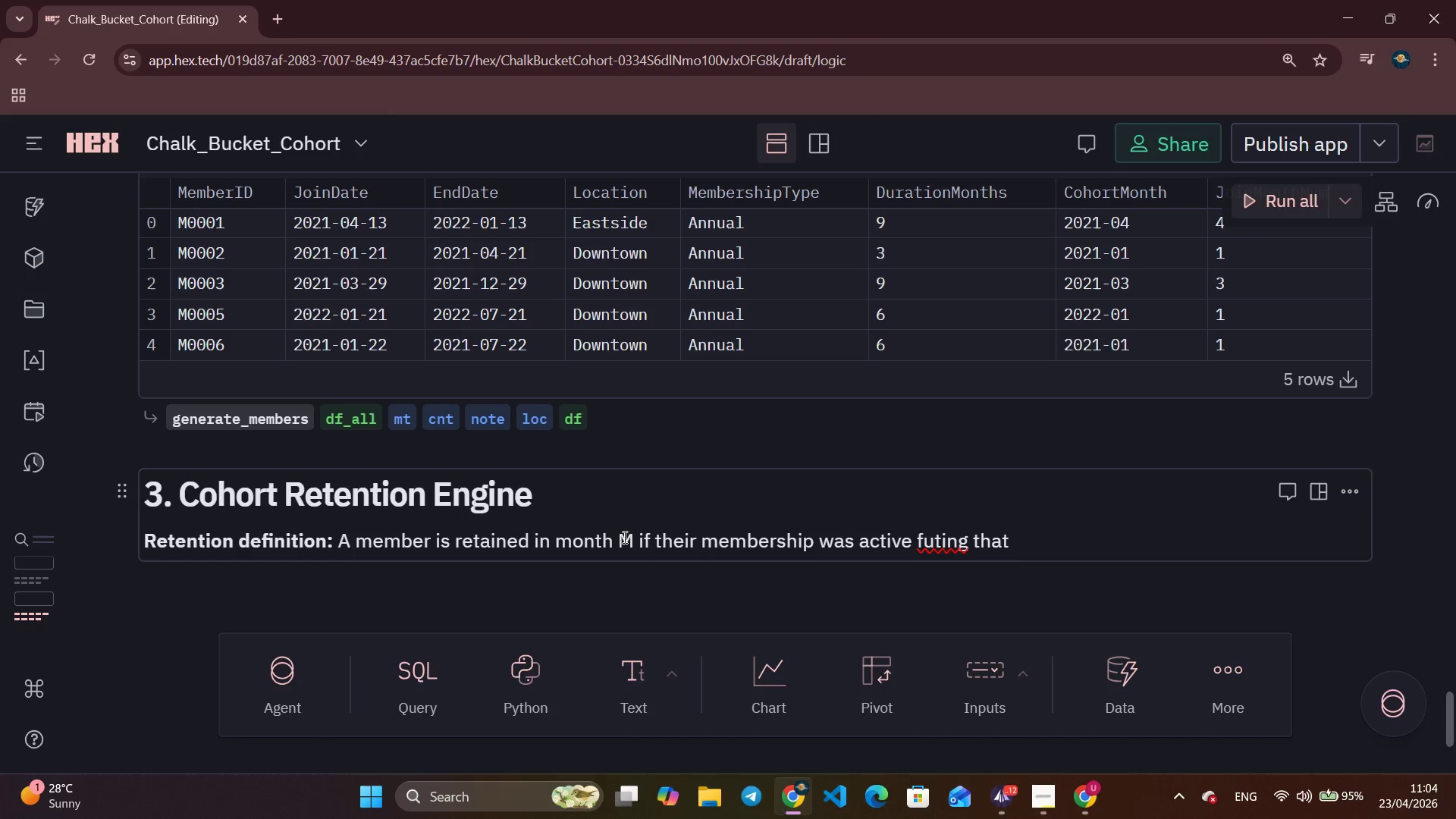 
wait(7.95)
 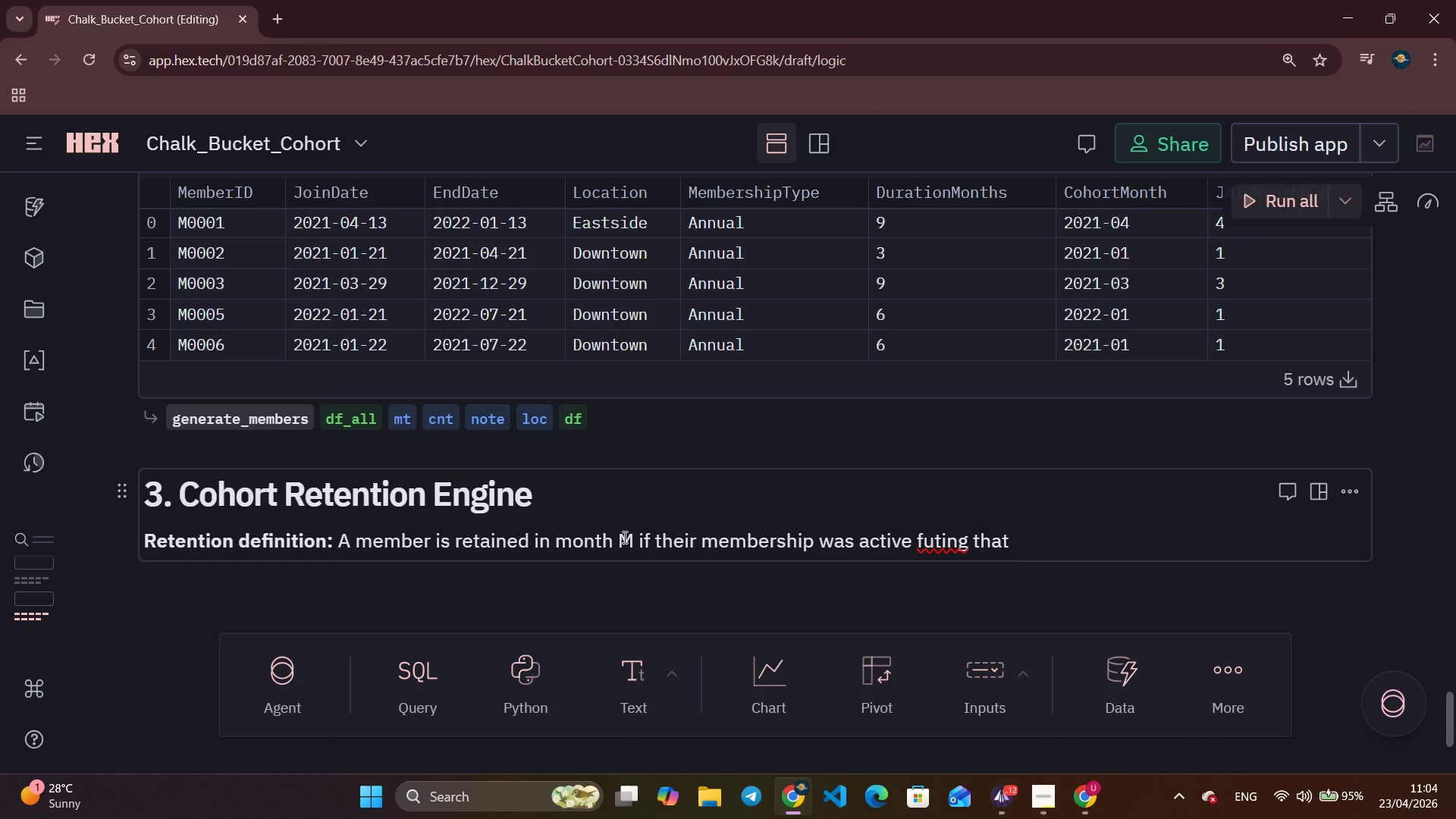 
hold_key(key=Backspace, duration=0.73)
 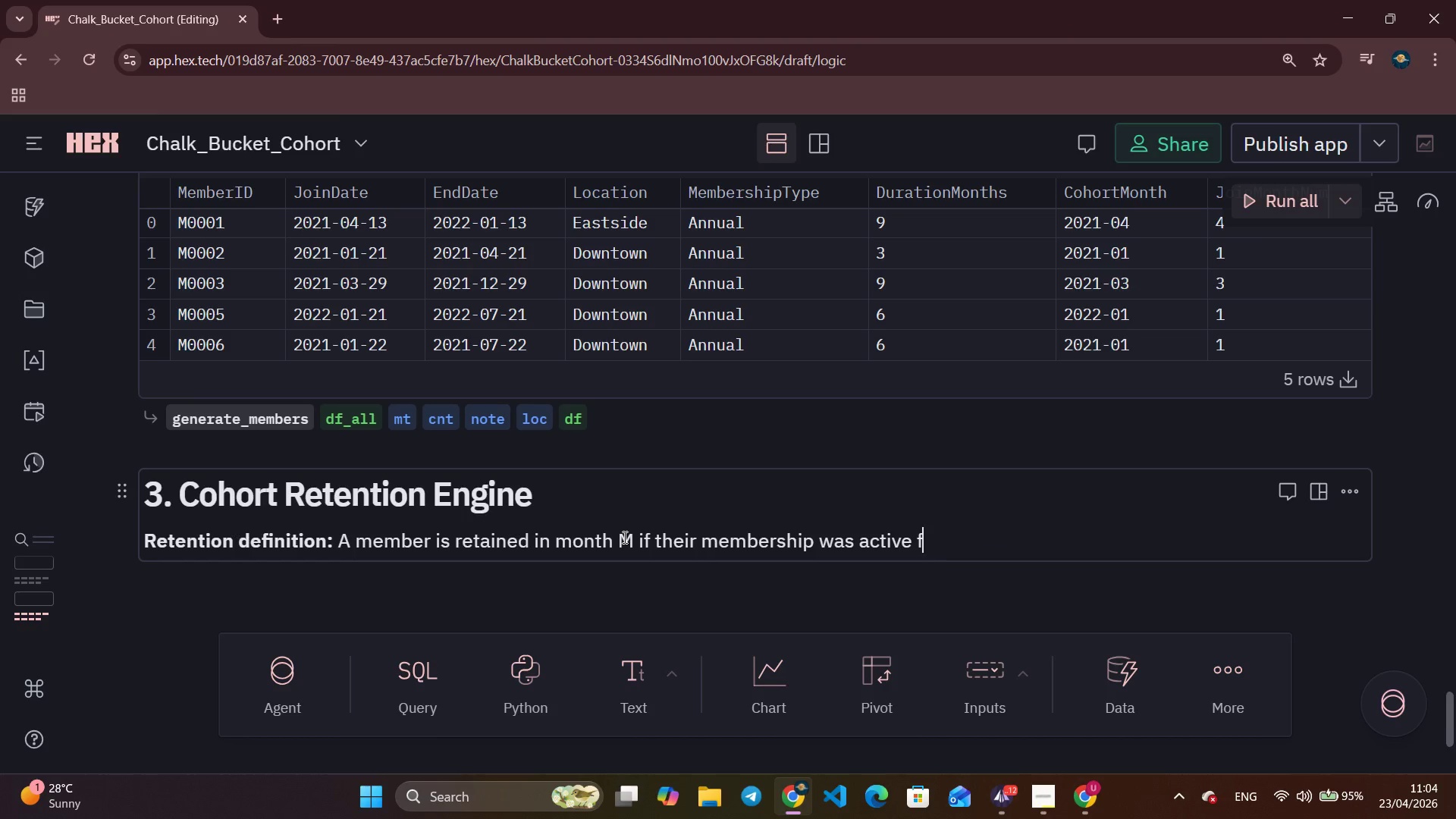 
key(Backspace)
key(Backspace)
type( during that claendart)
key(Backspace)
key(Backspace)
key(Backspace)
key(Backspace)
key(Backspace)
key(Backspace)
key(Backspace)
key(Backspace)
type(alendar month - i.e. `JoinDate <= last day of month M )
key(Backspace)
type(` and `EndDatge)
key(Backspace)
key(Backspace)
type(e)
 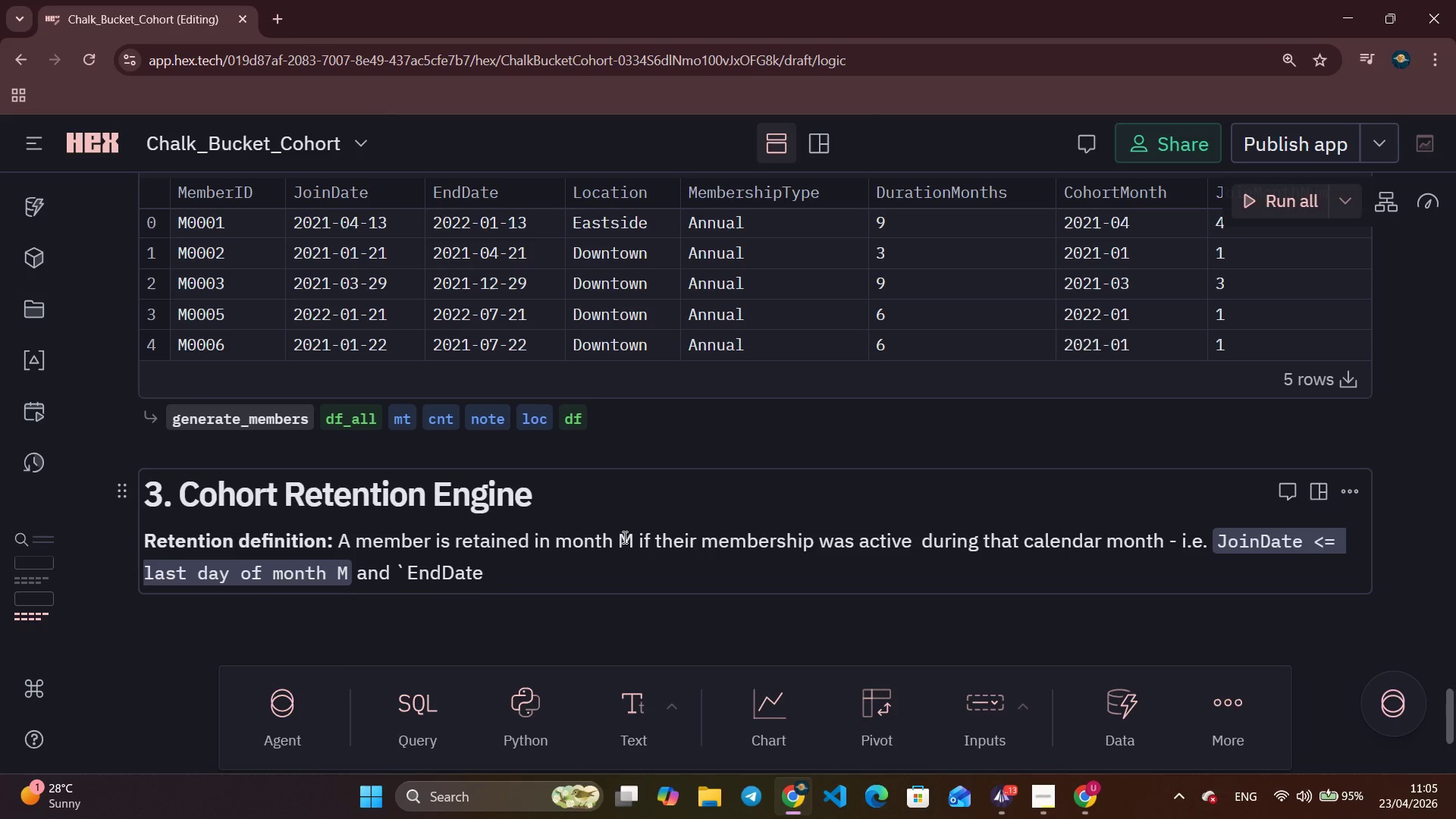 
wait(5.44)
 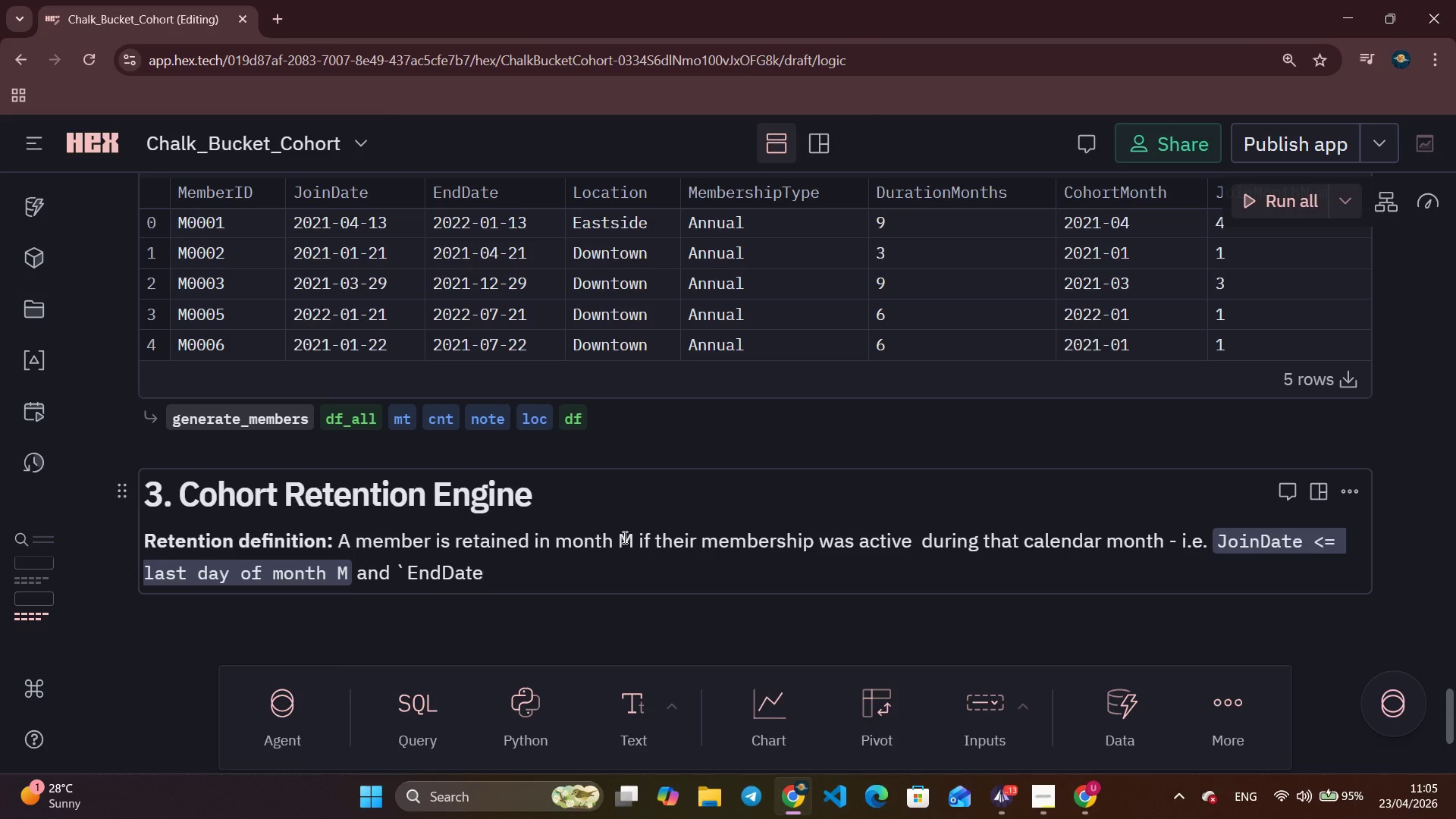 
type( >= first day on month <)
key(Backspace)
type(M`.\)
key(Backspace)
 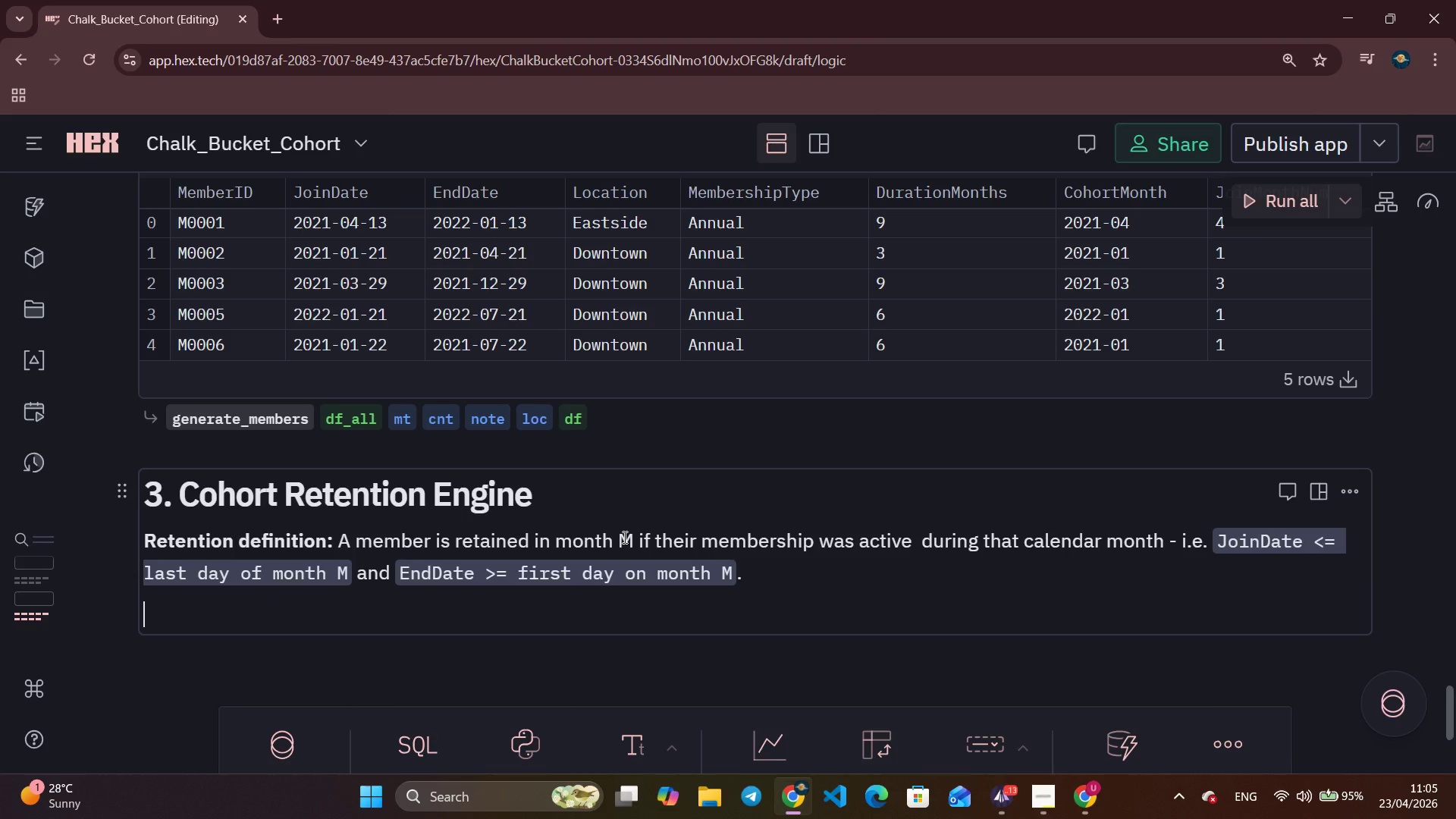 
 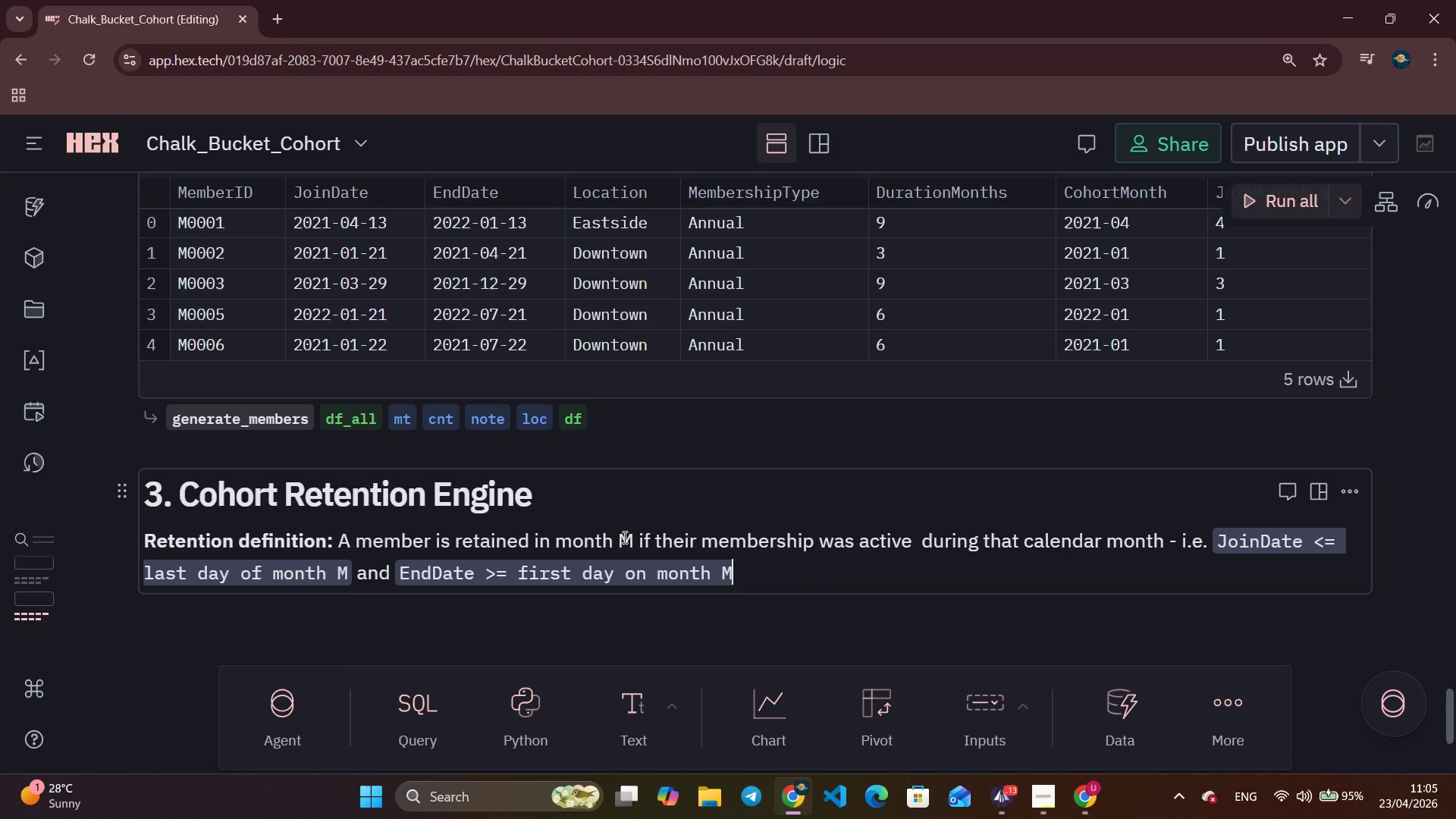 
key(Enter)
 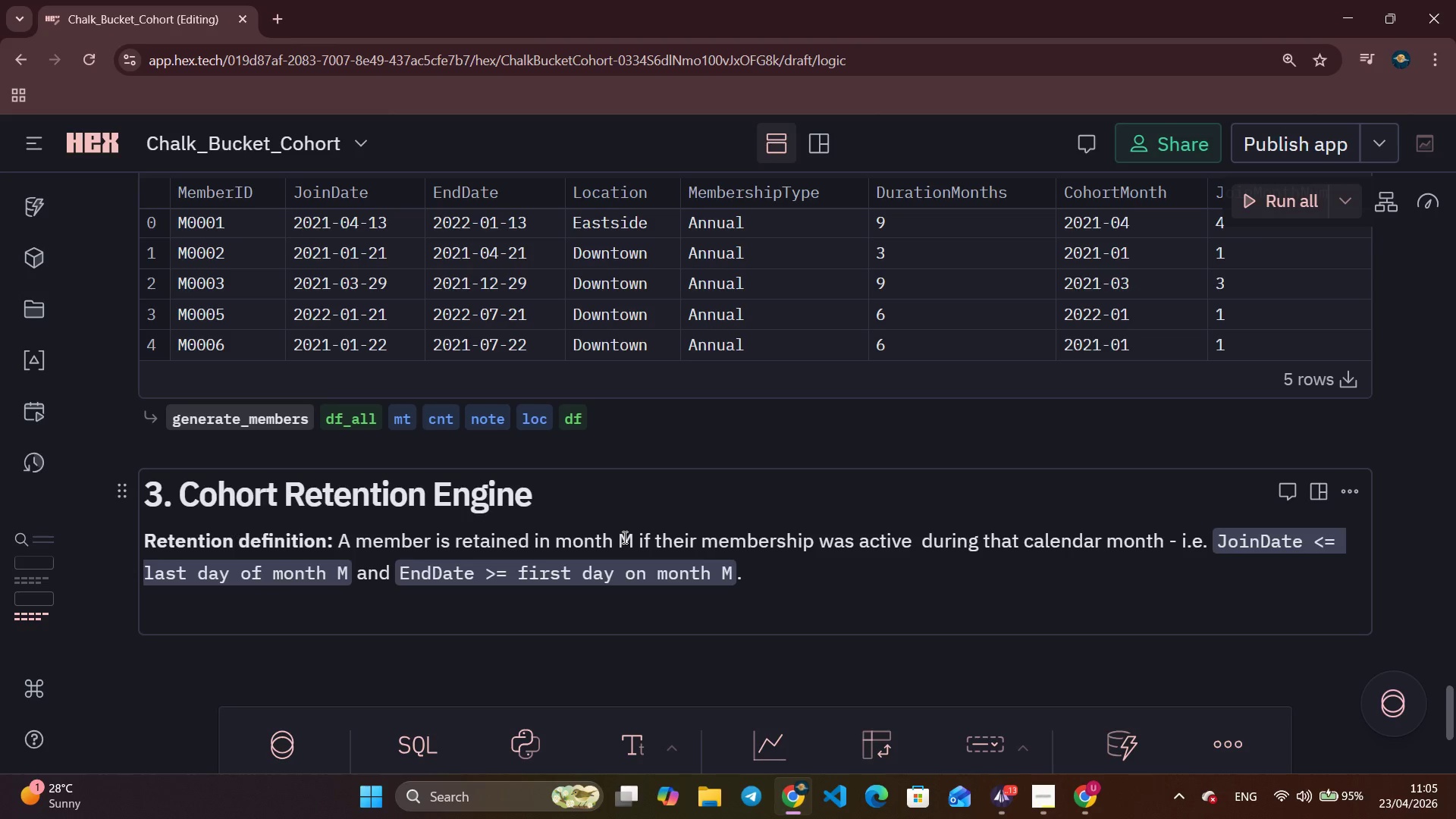 
type(**Cohort validity filter:** Only cohorts with join dates up to December 2022 are included, ensuring every cohort has a u)
key(Backspace)
type(gull)
key(Backspace)
key(Backspace)
key(Backspace)
type(f)
key(Backspace)
key(Backspace)
type(full 12- )
key(Backspace)
type(month observation winso)
key(Backspace)
key(Backspace)
type(dow. This prevents the heatmap showing artifivc)
key(Backspace)
type(ially low retent)
key(Backspace)
type(nt)
key(Backspace)
key(Backspace)
type(tion for recn)
key(Backspace)
type(et)
key(Backspace)
type(nt cohorts that simply have not reached month; )
key(Backspace)
key(Backspace)
type( 12 yet.)
 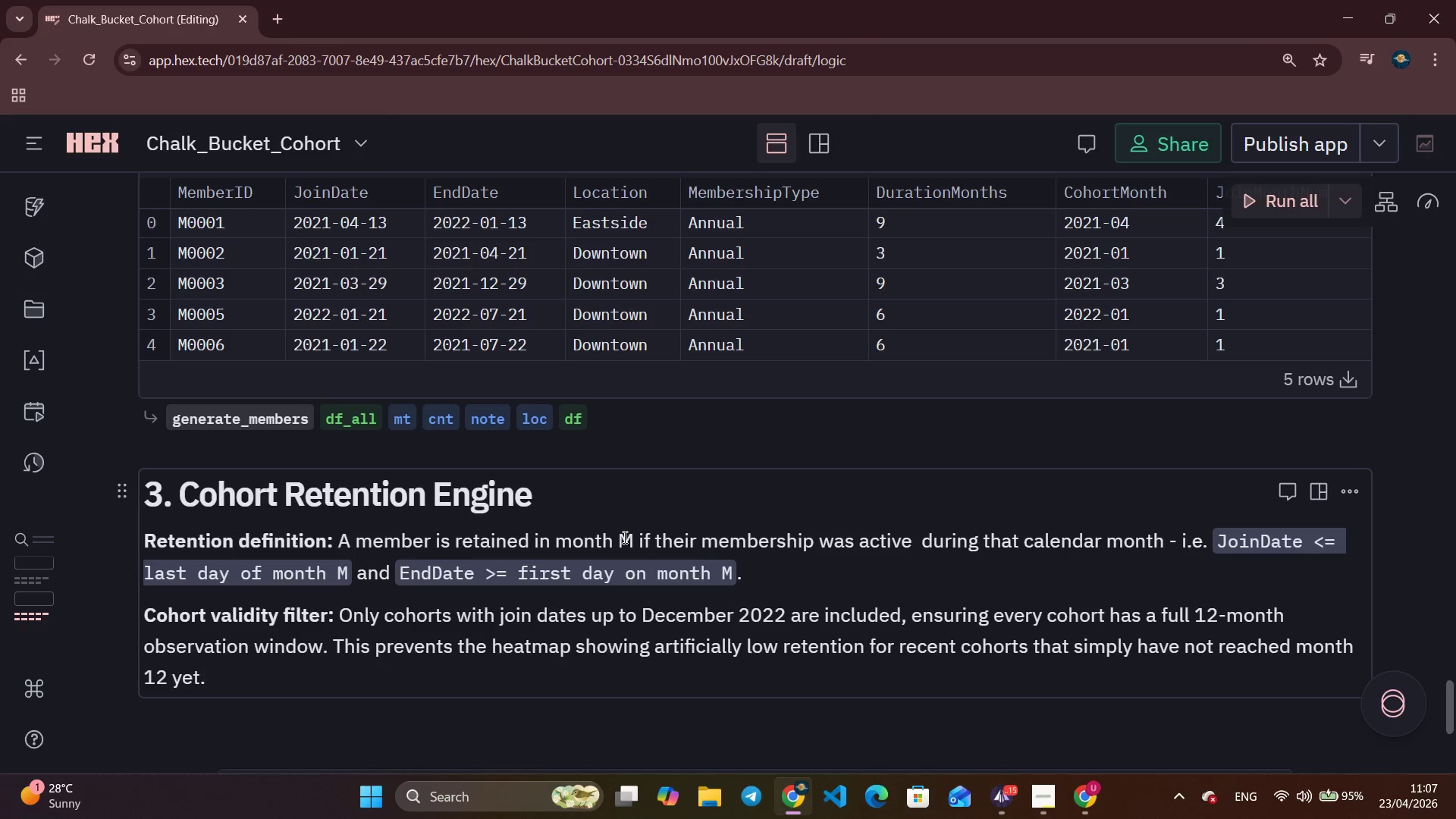 
key(Enter)
 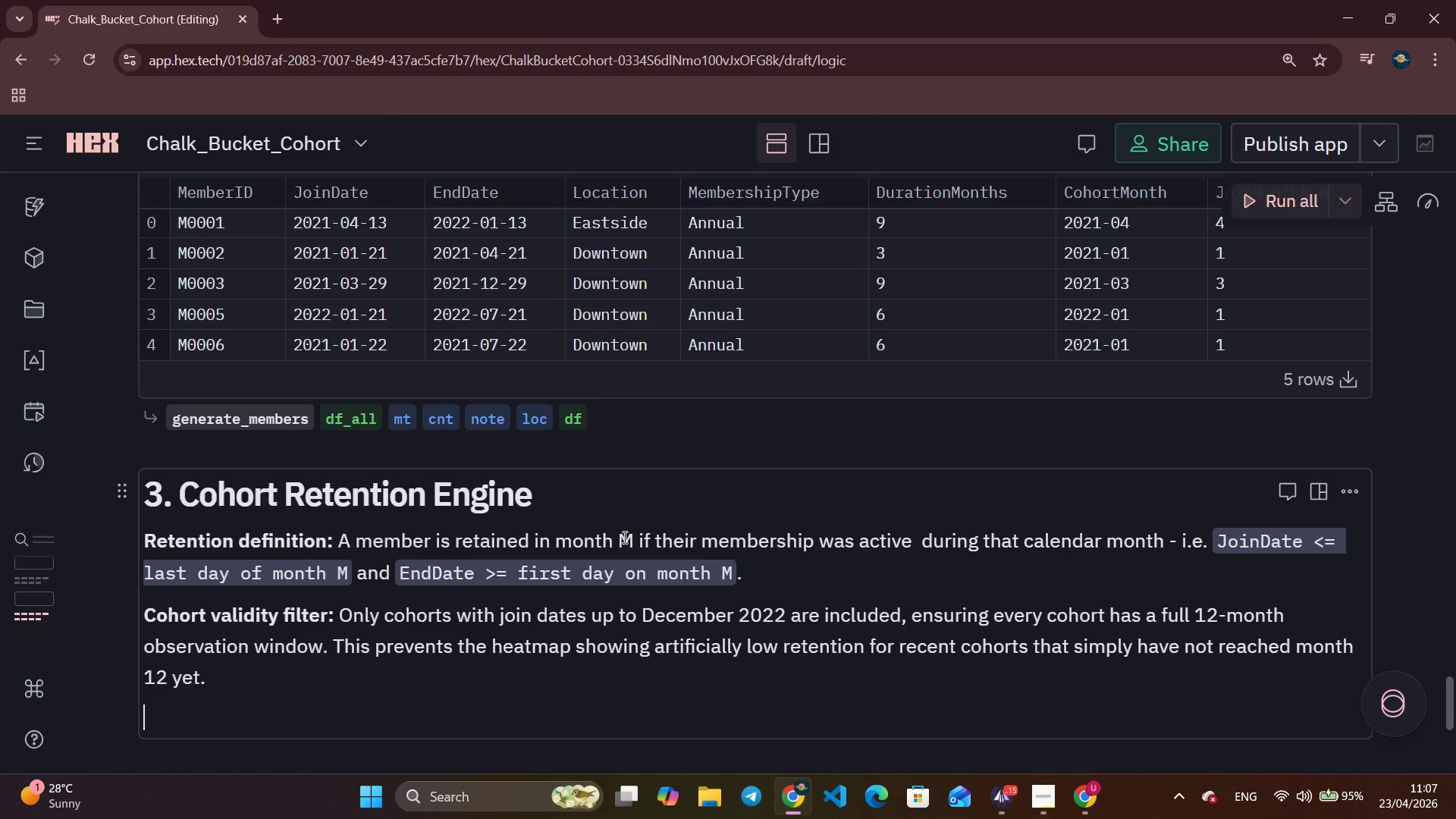 
type(**Min cohort size** is applied after location and membership type filete)
key(Backspace)
key(Backspace)
key(Backspace)
type(ters, not globally, to avoid emptyheatmp)
key(Backspace)
key(Backspace)
key(Backspace)
key(Backspace)
key(Backspace)
key(Backspace)
type( heatmp)
key(Backspace)
type(ap rows under filtered views.)
 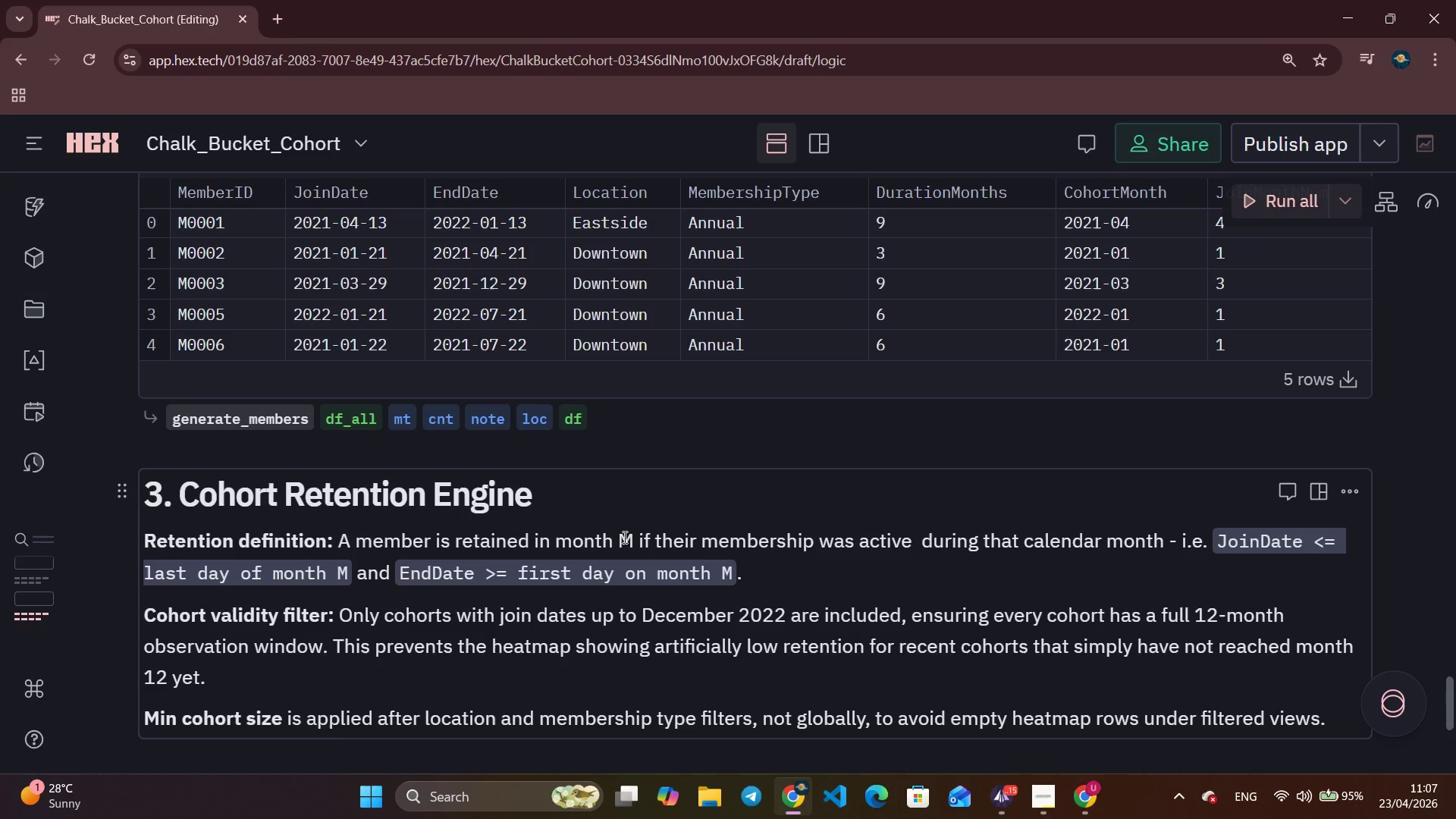 
scroll: coordinate [659, 463], scroll_direction: down, amount: 4.0
 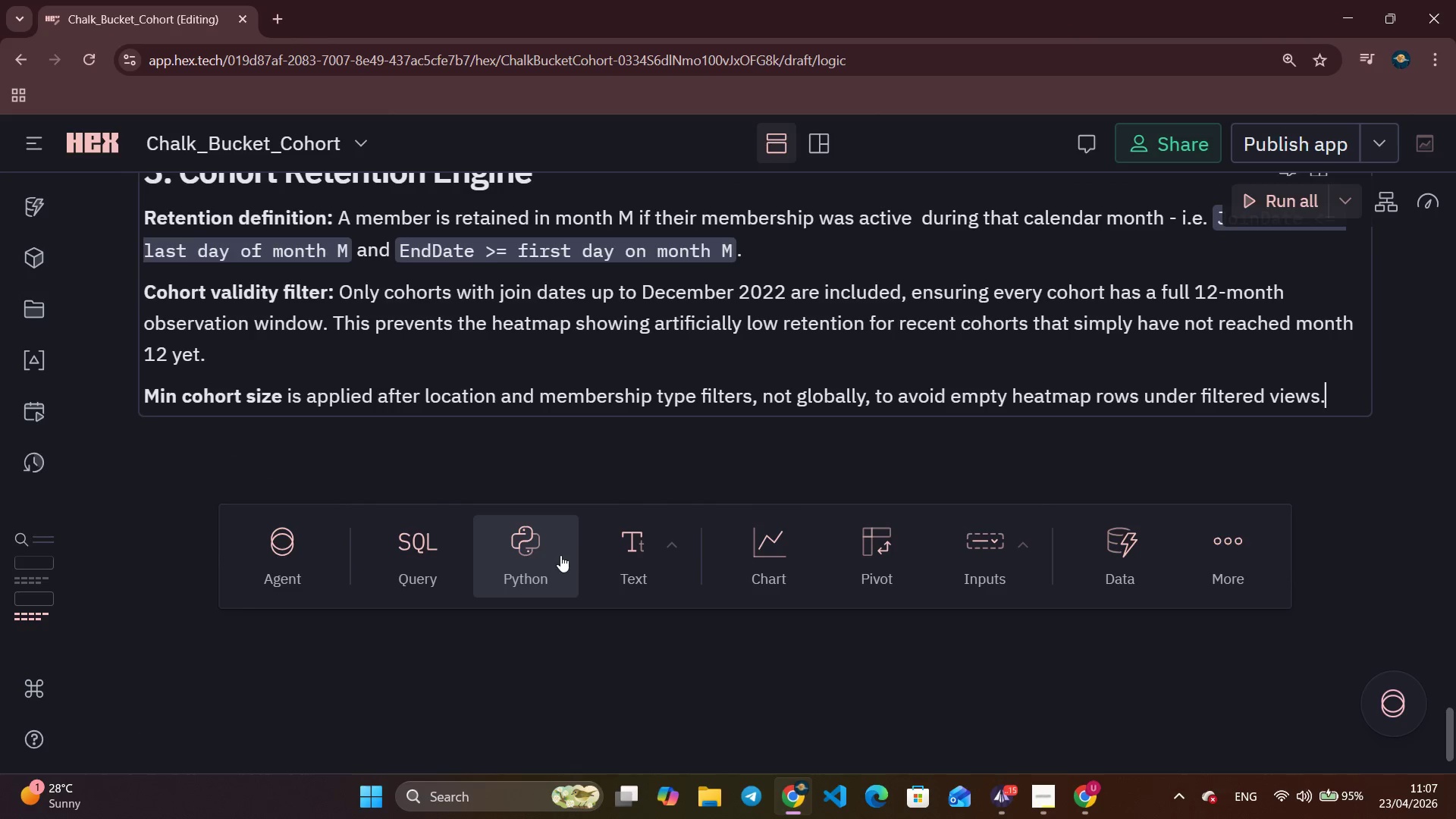 
left_click([556, 559])
 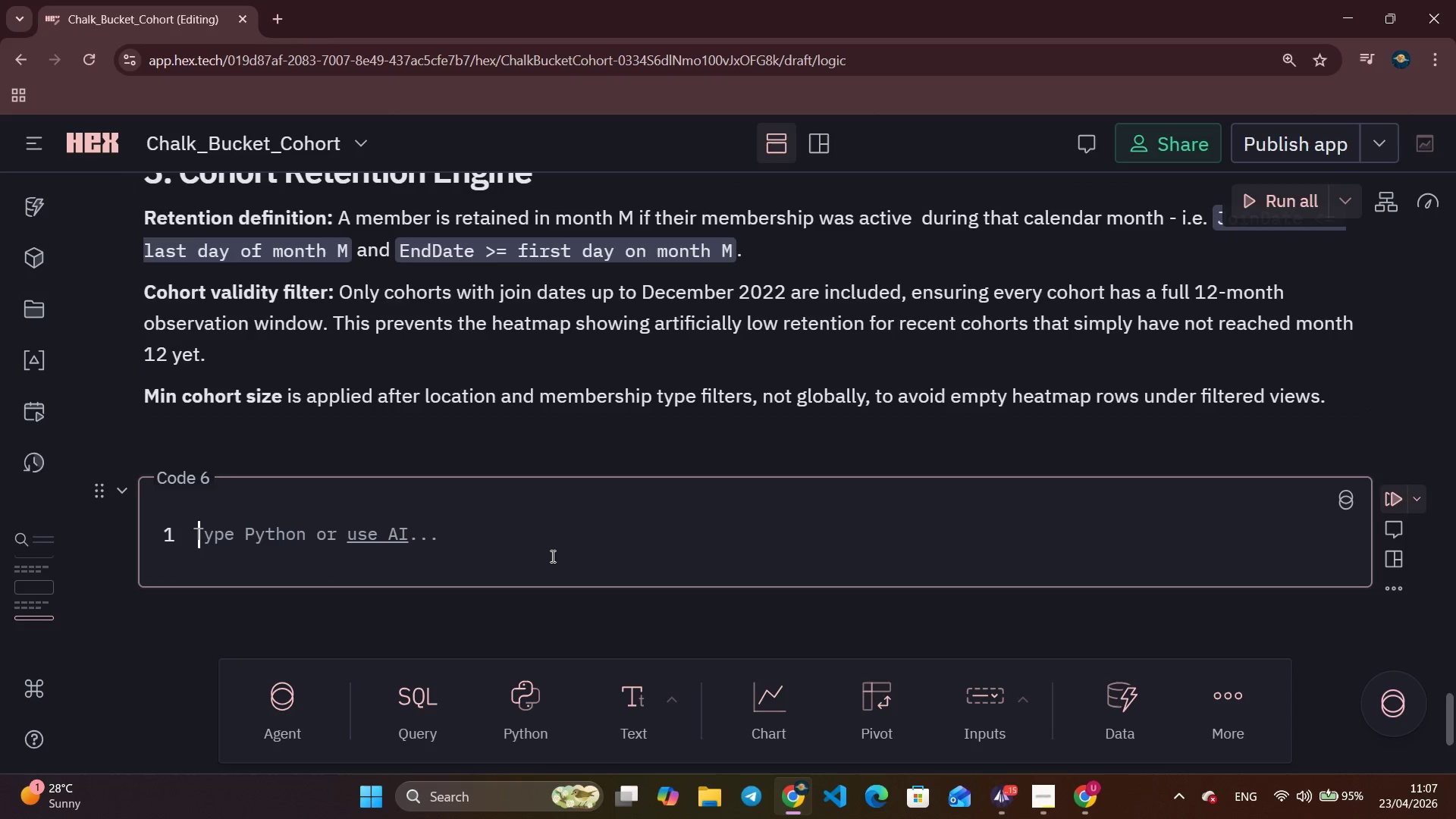 
type(def bul)
key(Tab)
key(Tab)
key(Tab)
 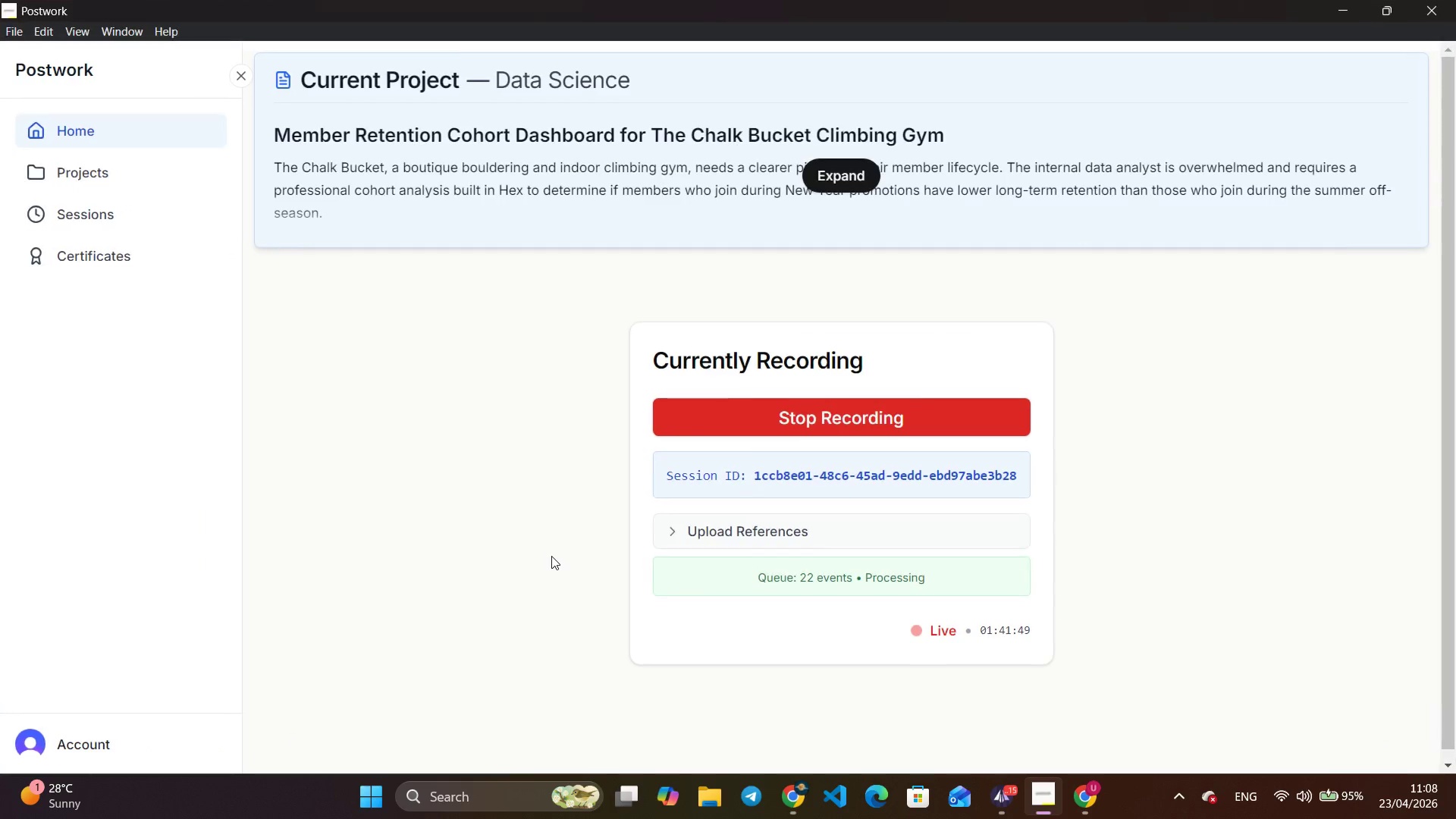 
hold_key(key=AltLeft, duration=1.08)